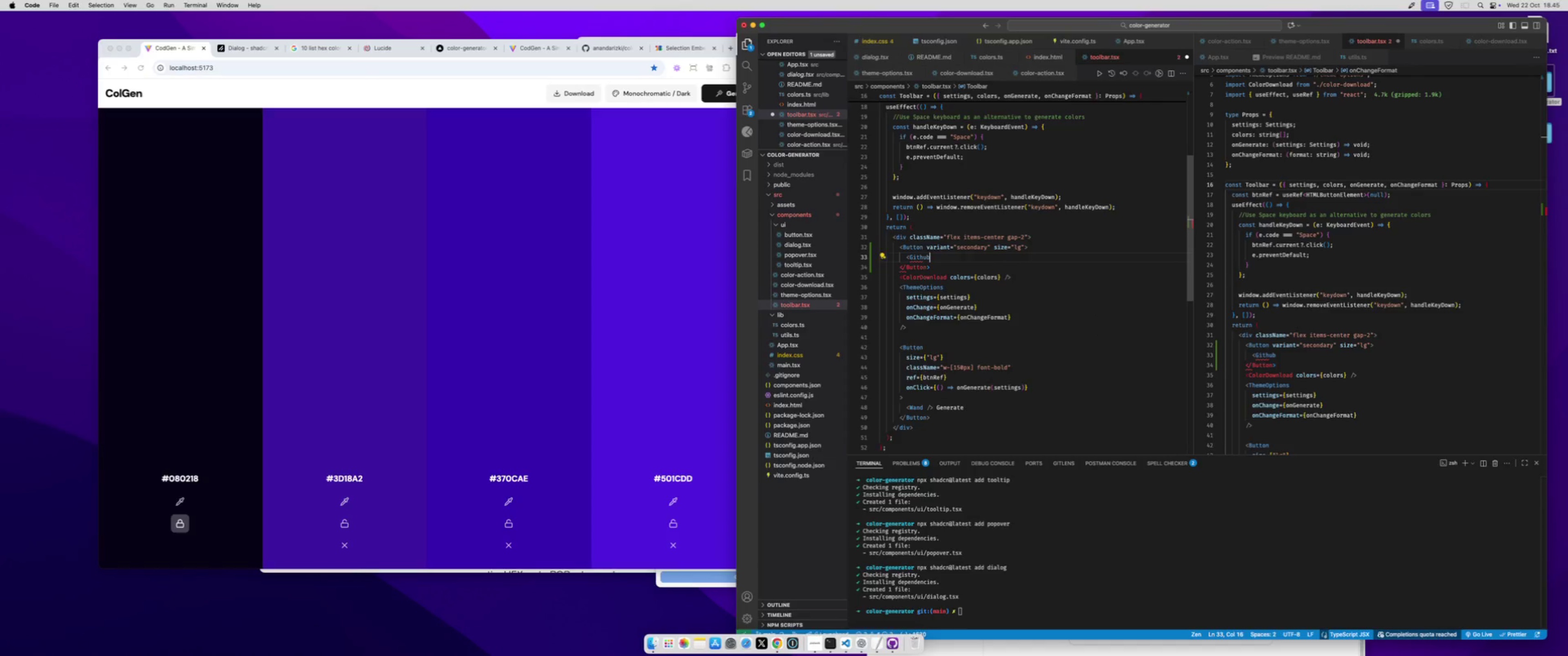 
key(Space)
 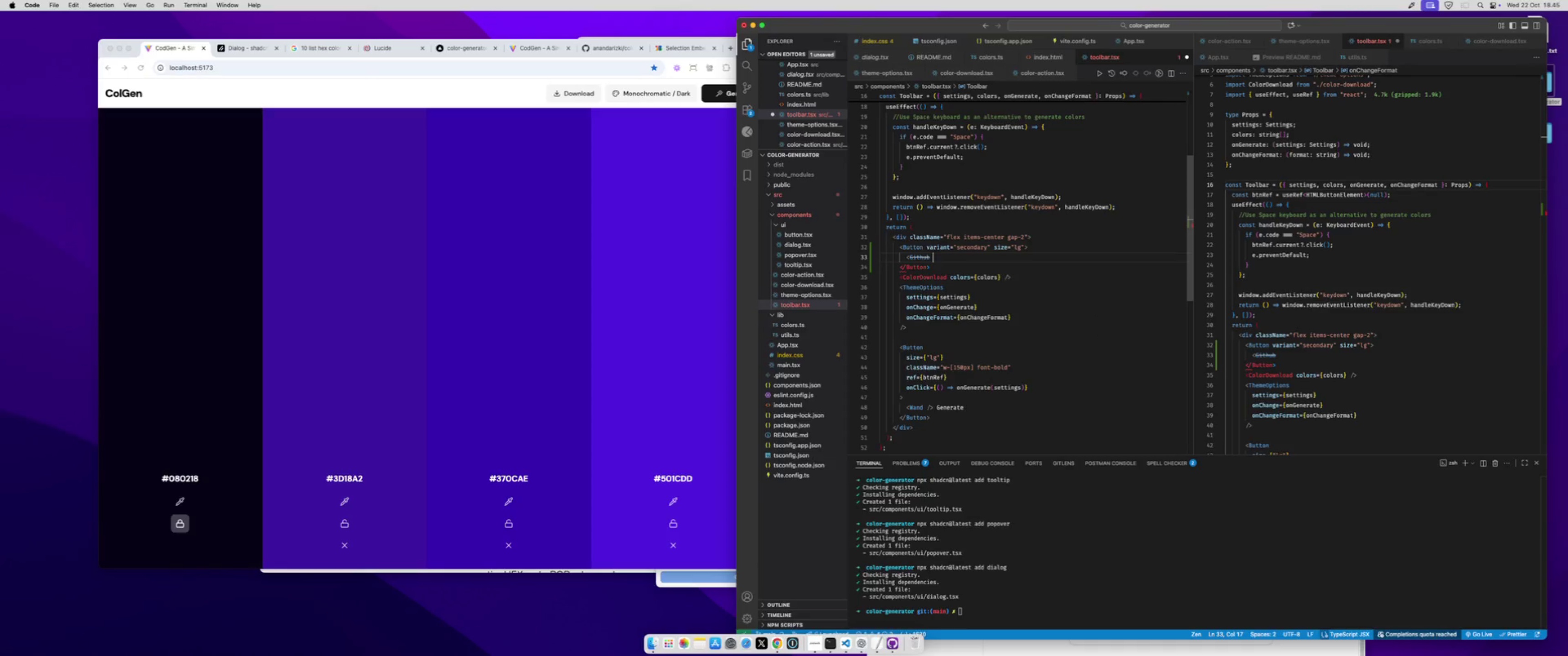 
key(Slash)
 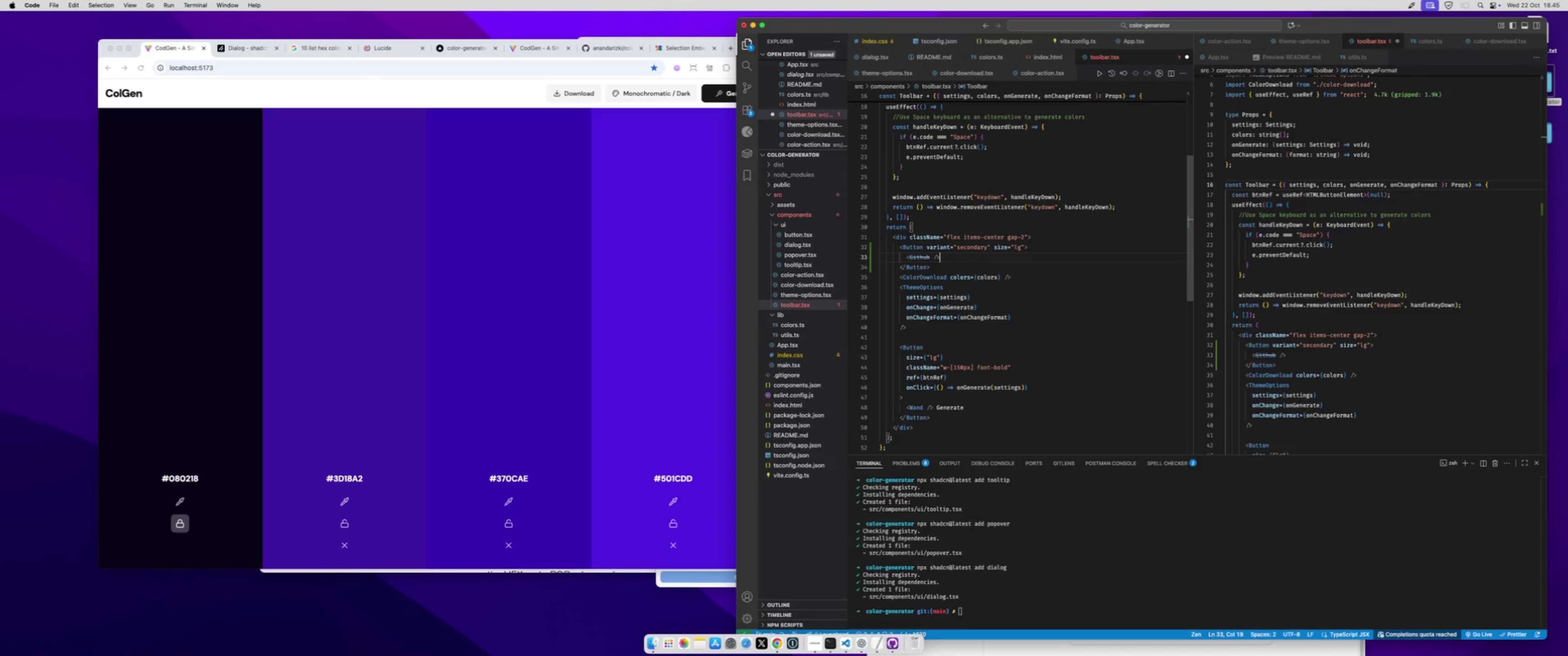 
key(Meta+S)
 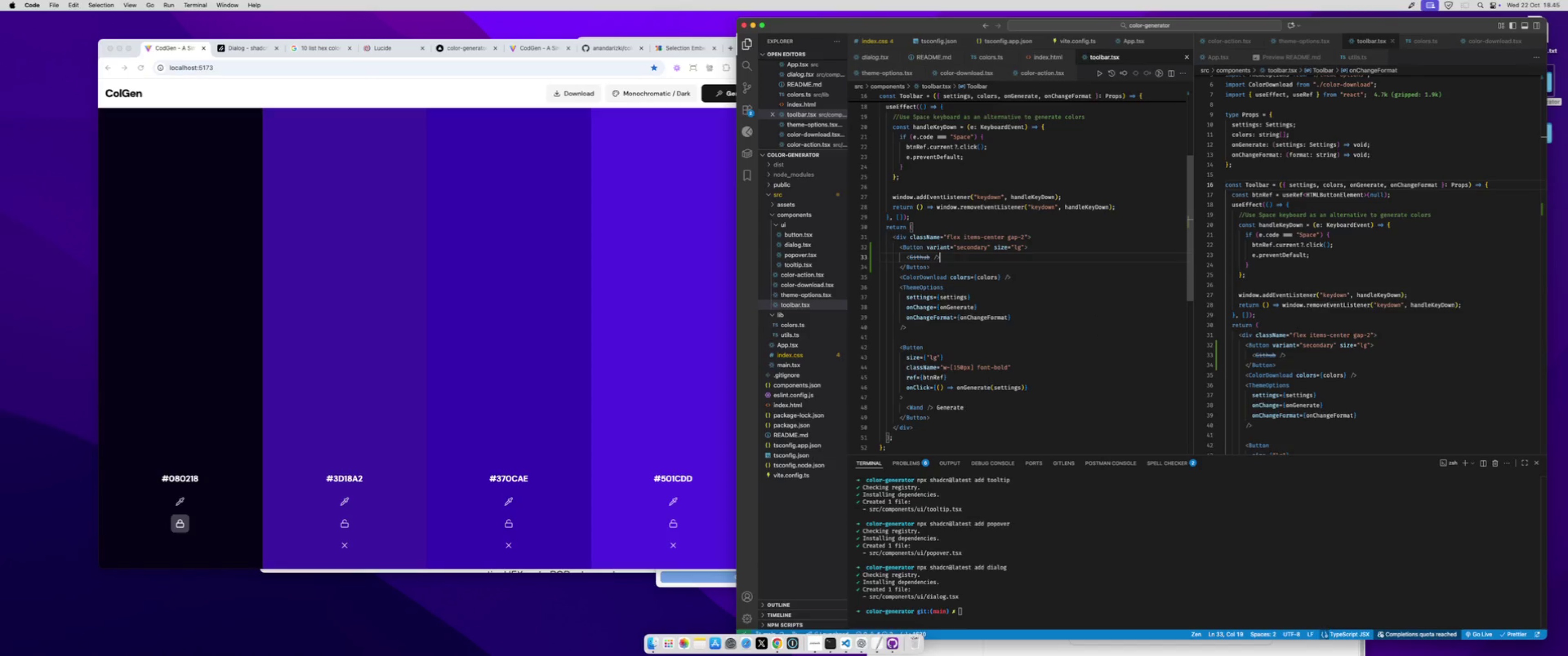 
key(Meta+Shift+ArrowLeft)
 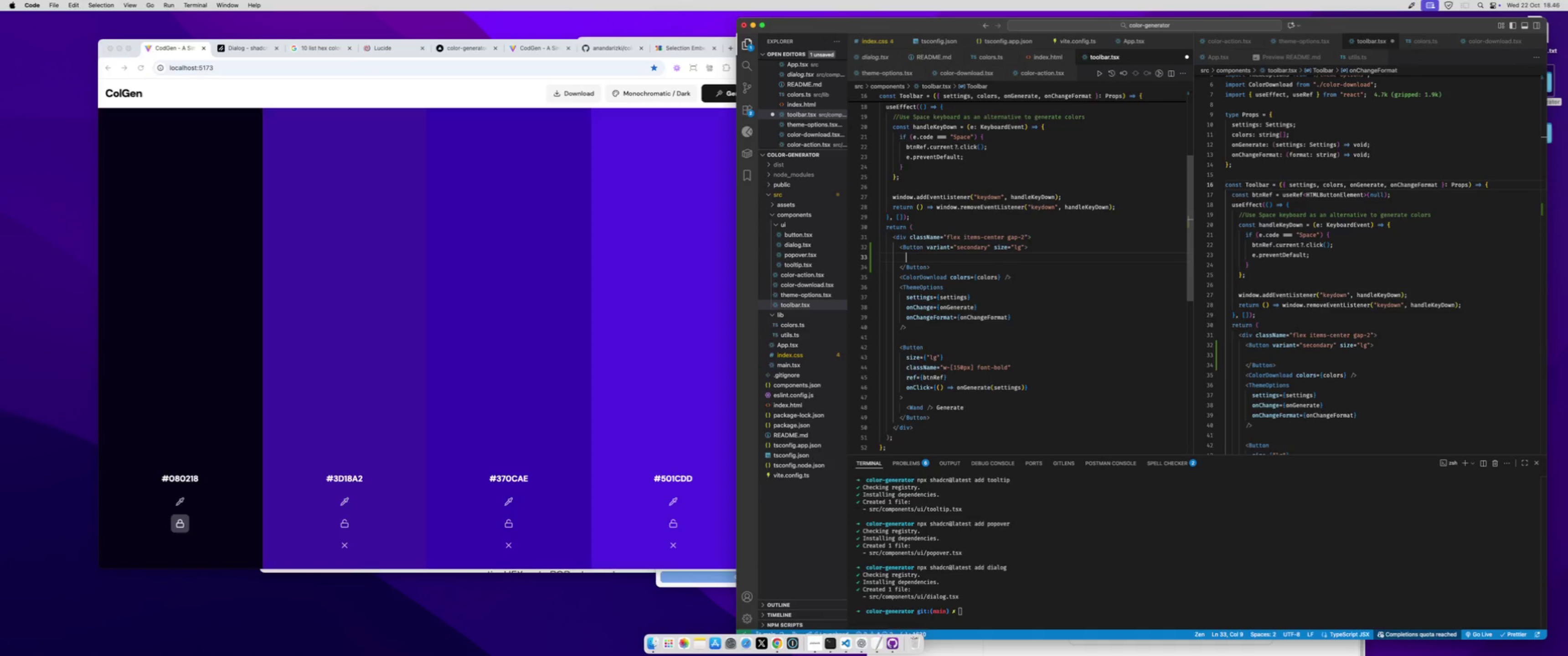 
key(Meta+X)
 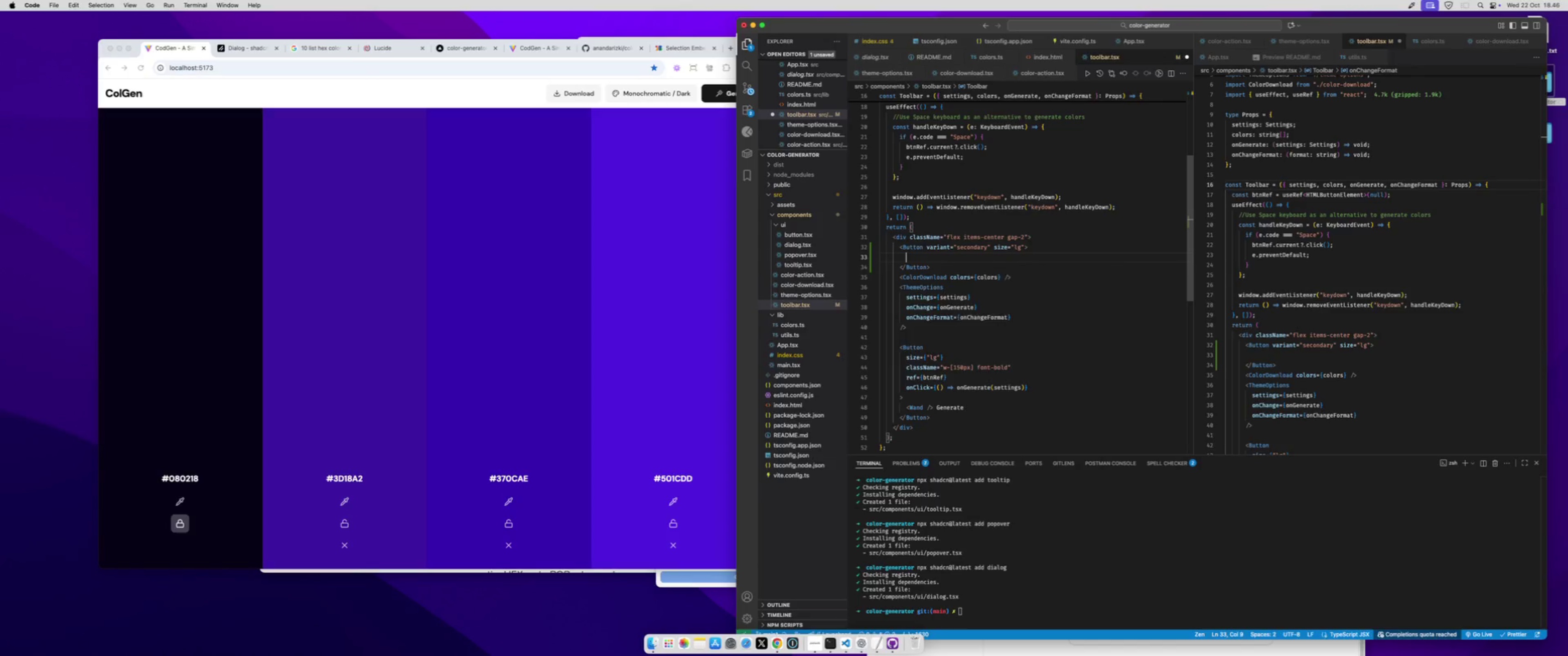 
key(A)
 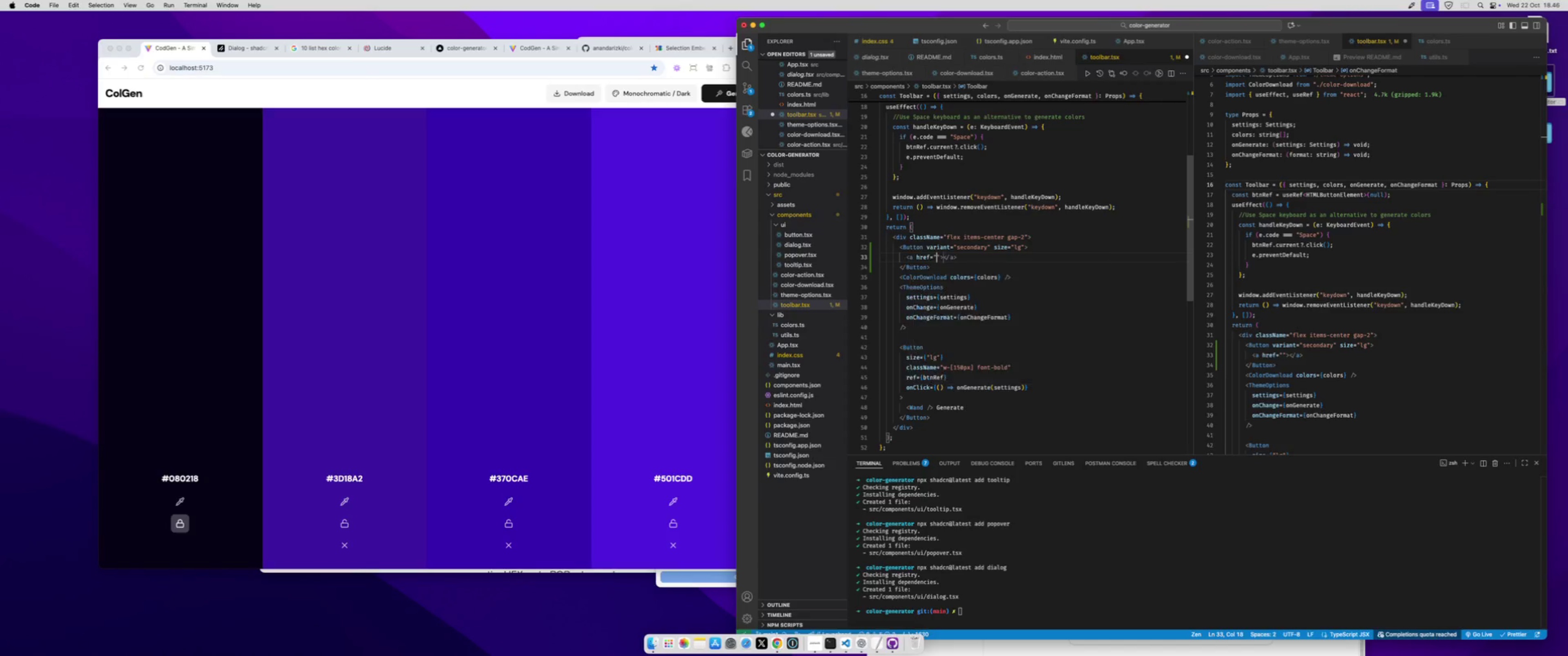 
key(Tab)
 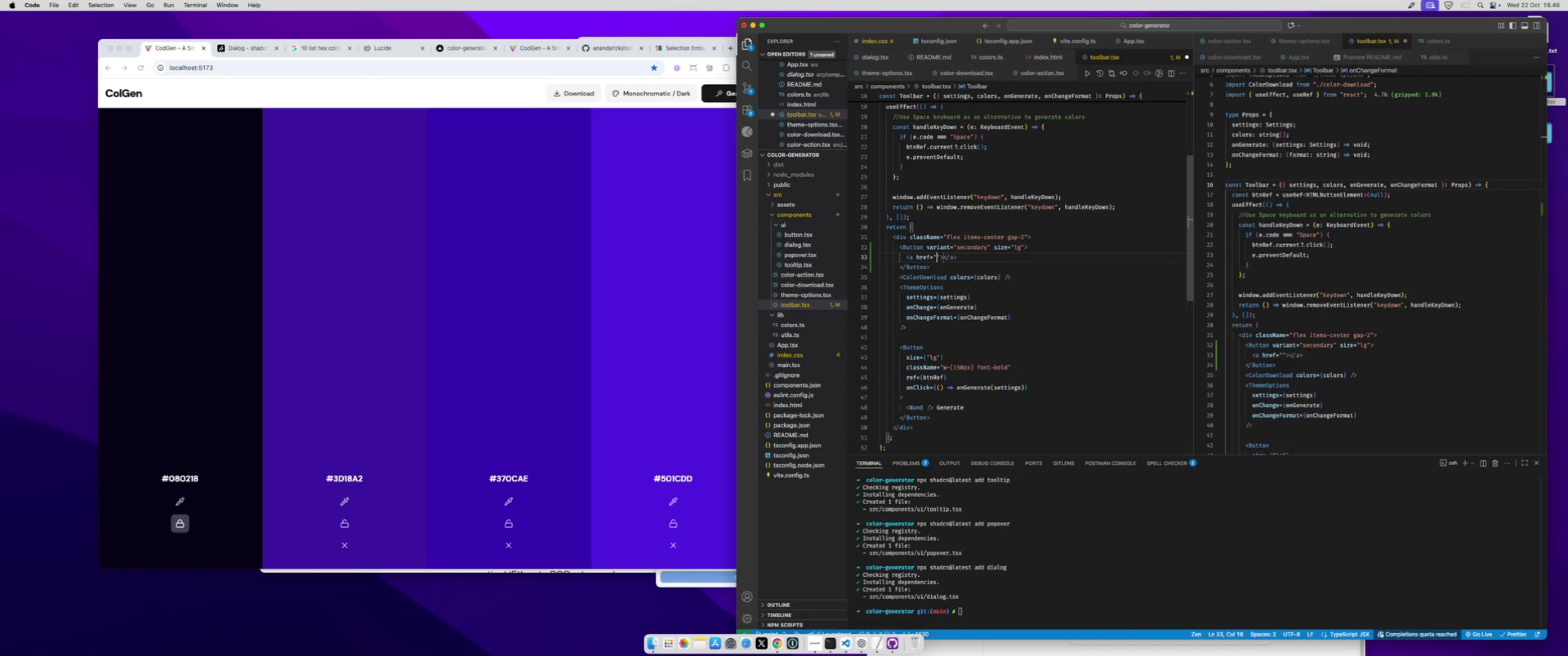 
key(ArrowRight)
 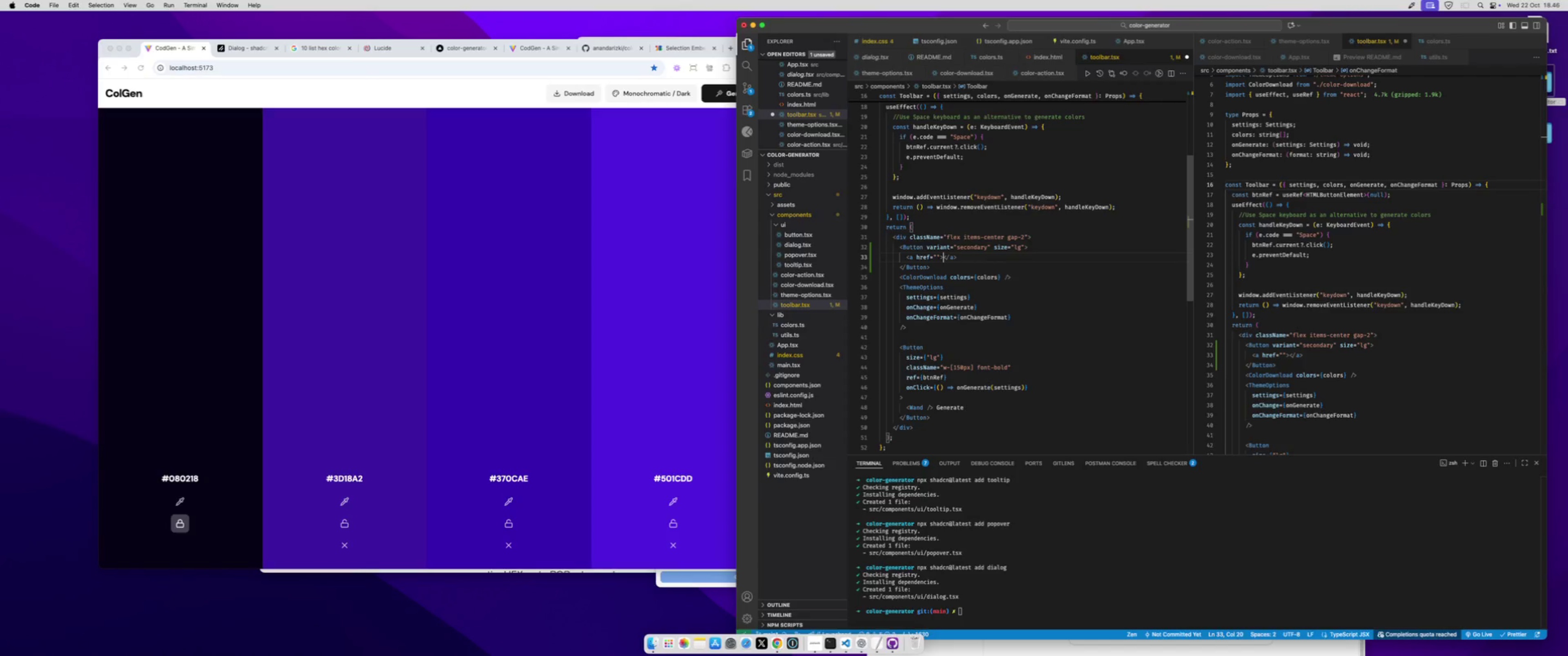 
key(ArrowRight)
 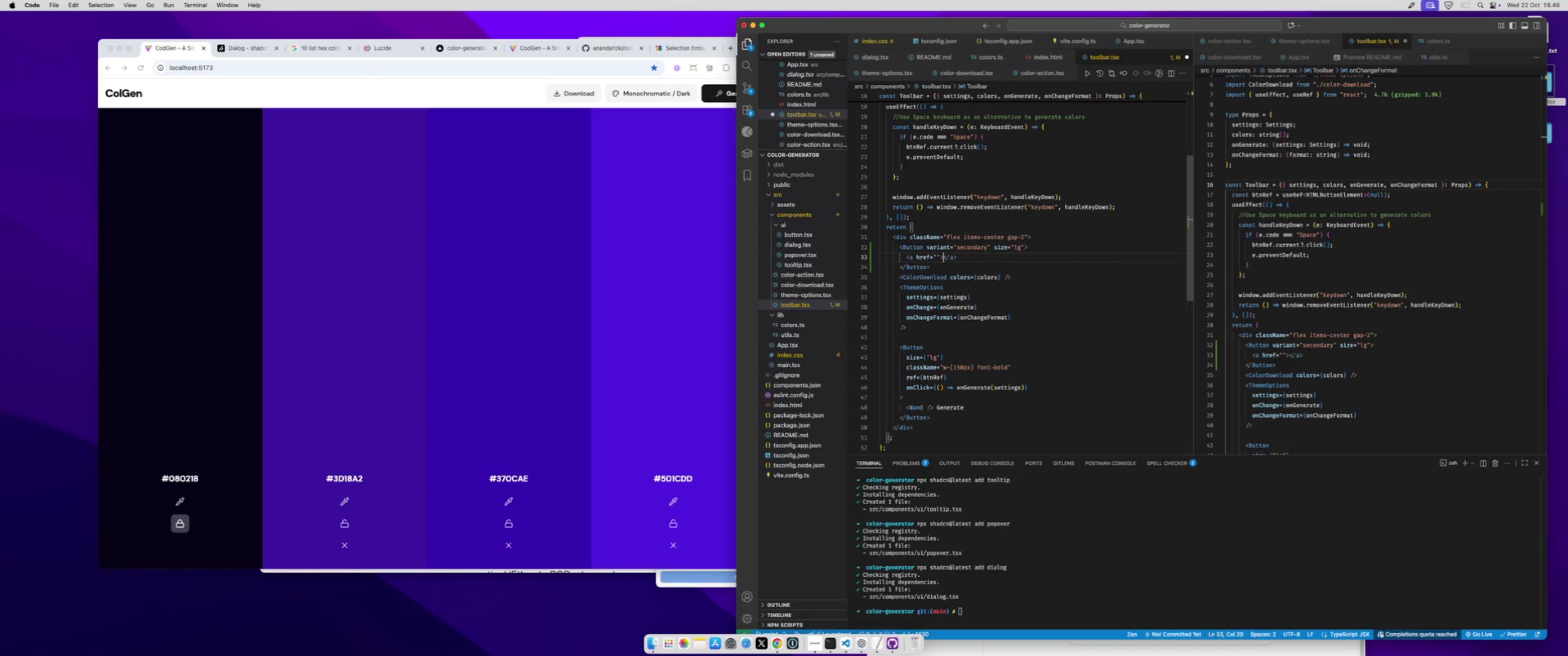 
key(Meta+CommandLeft)
 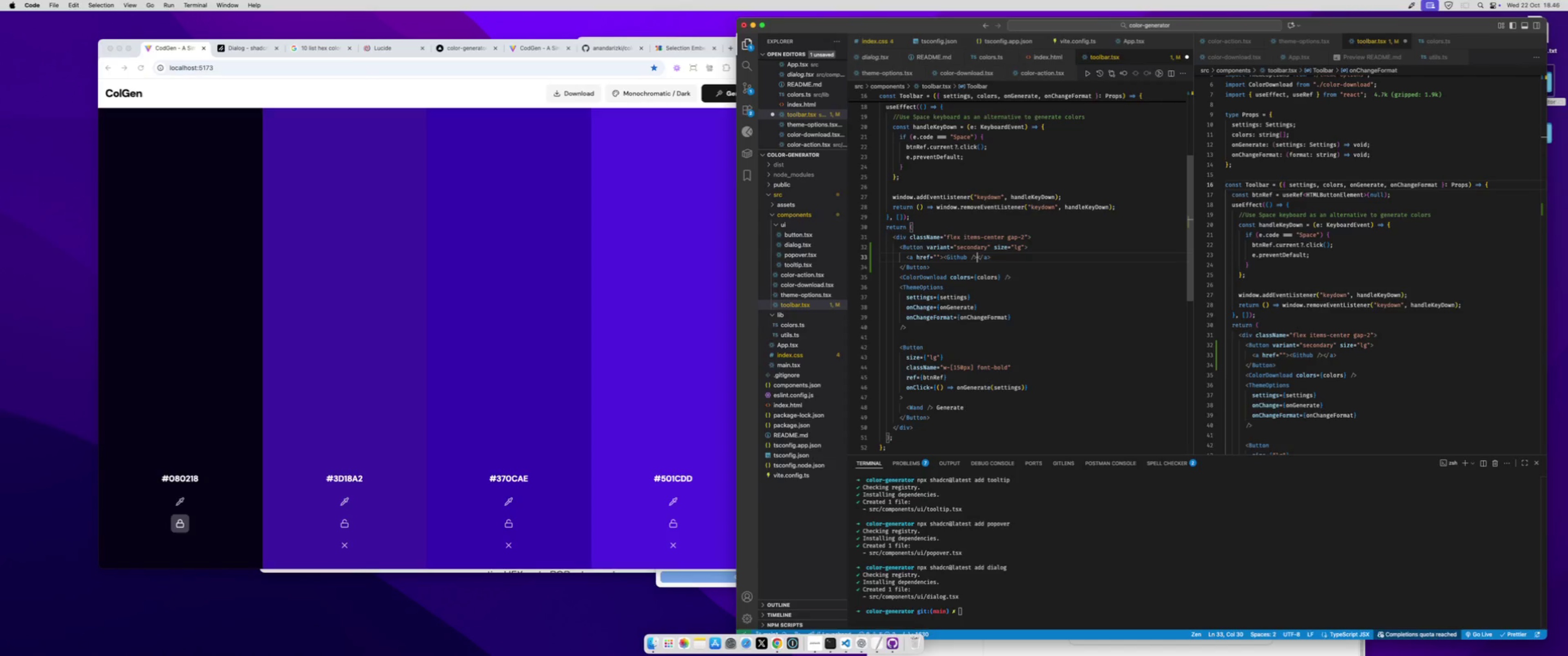 
key(Meta+V)
 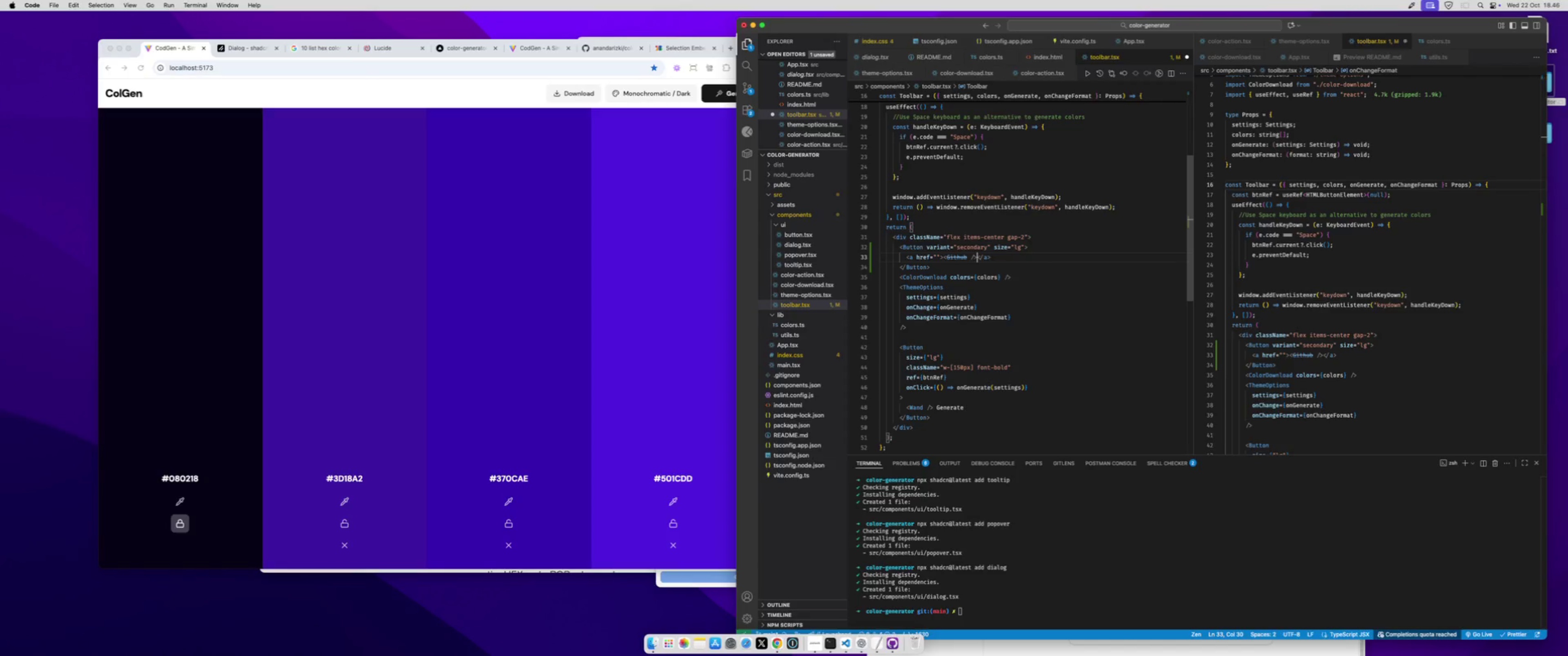 
key(Meta+S)
 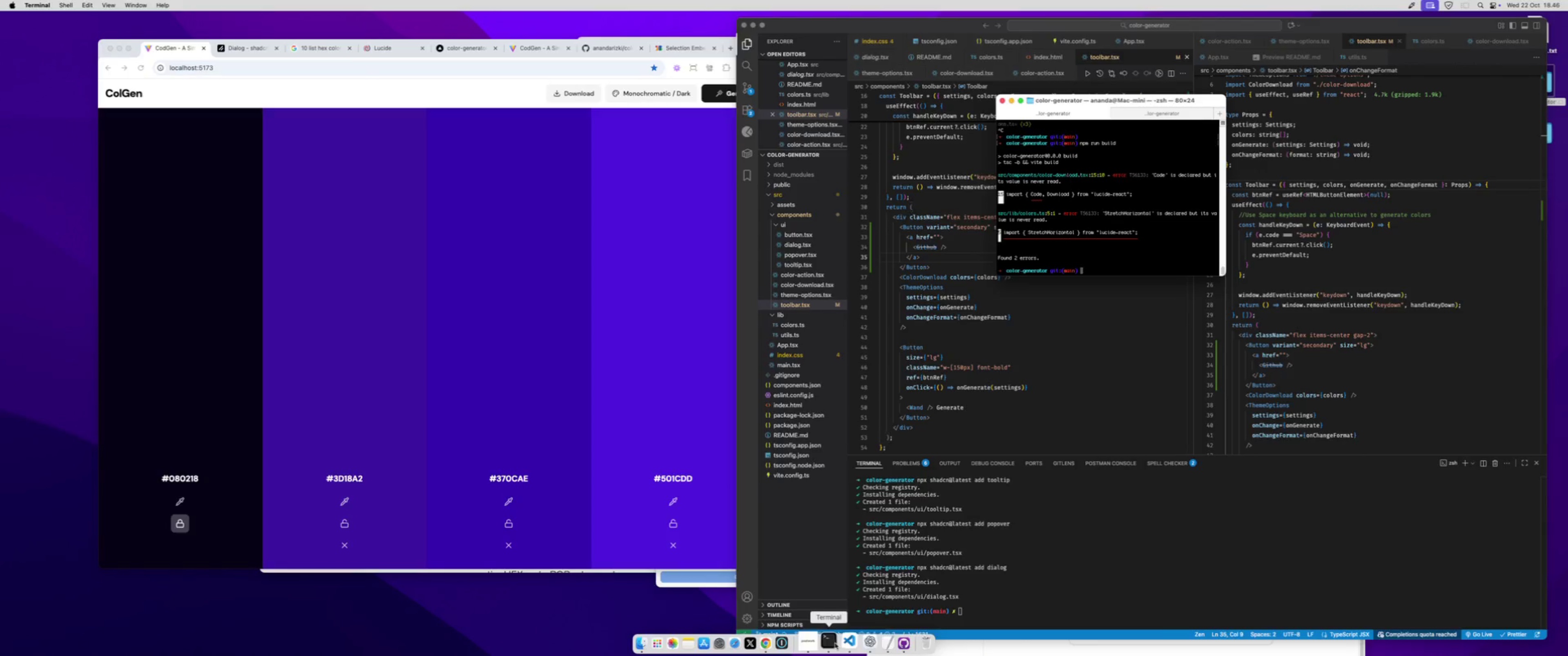 
left_click([1099, 254])
 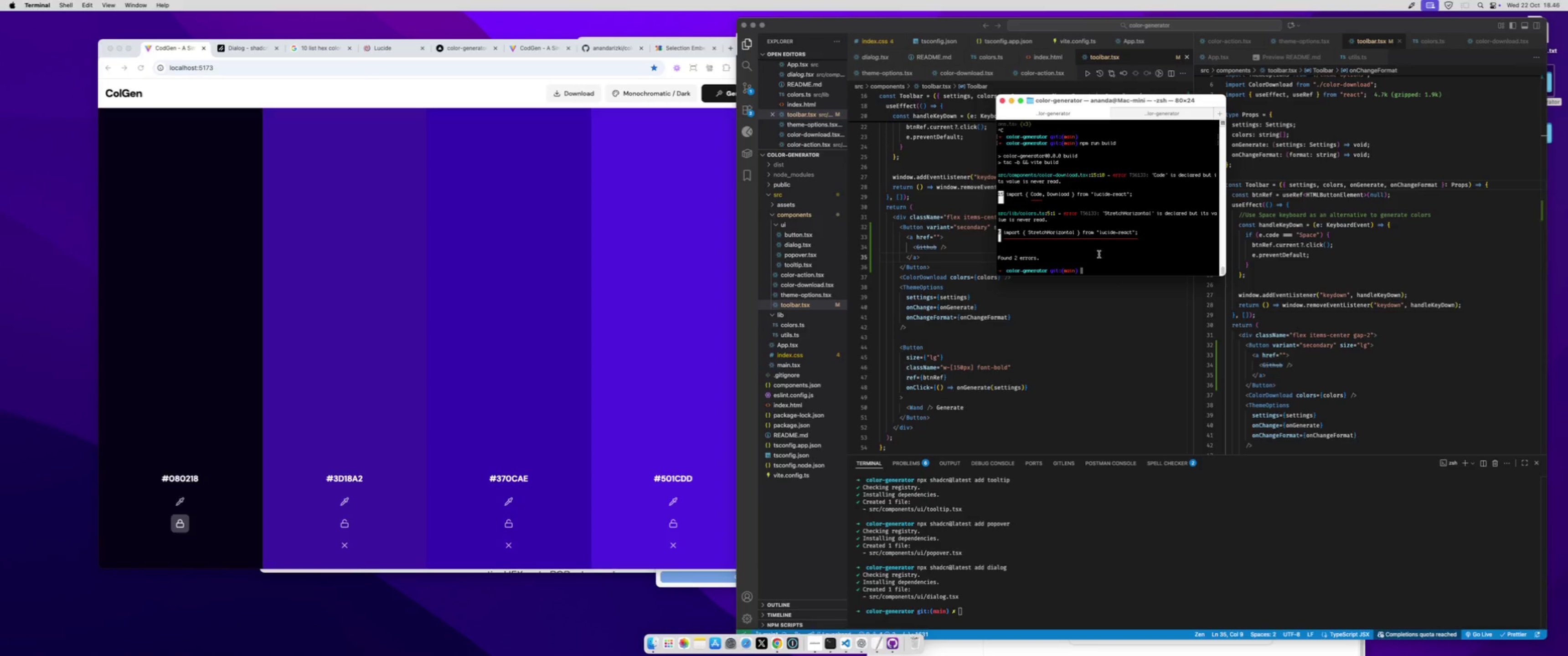 
type(npm run dev)
 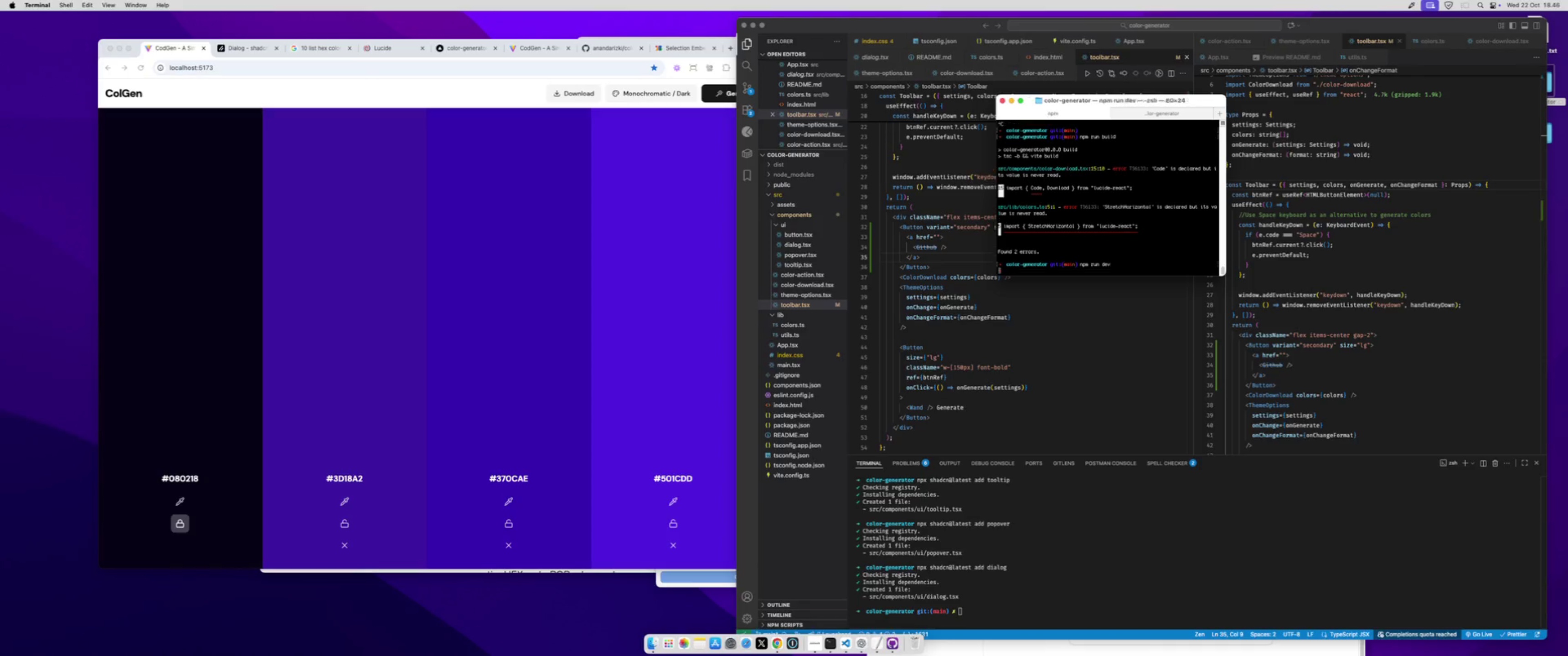 
key(Enter)
 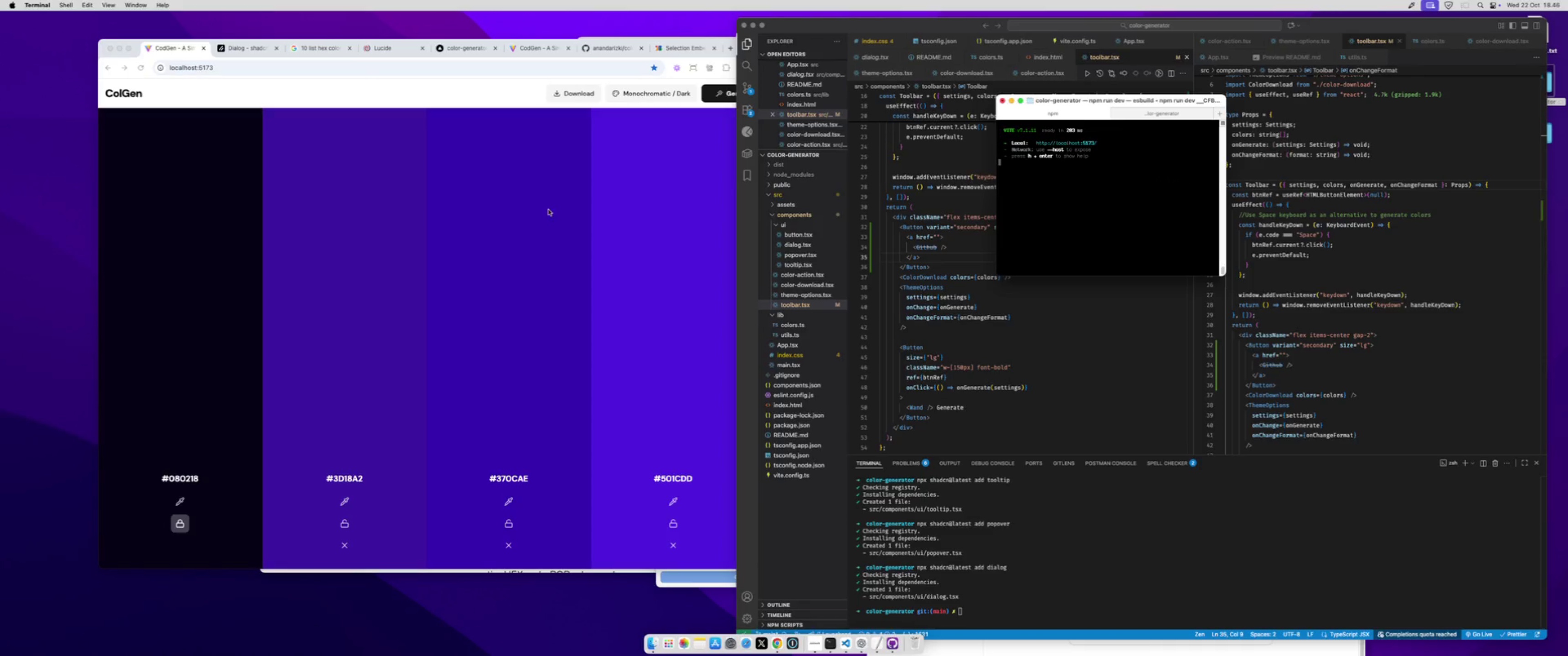 
left_click([546, 207])
 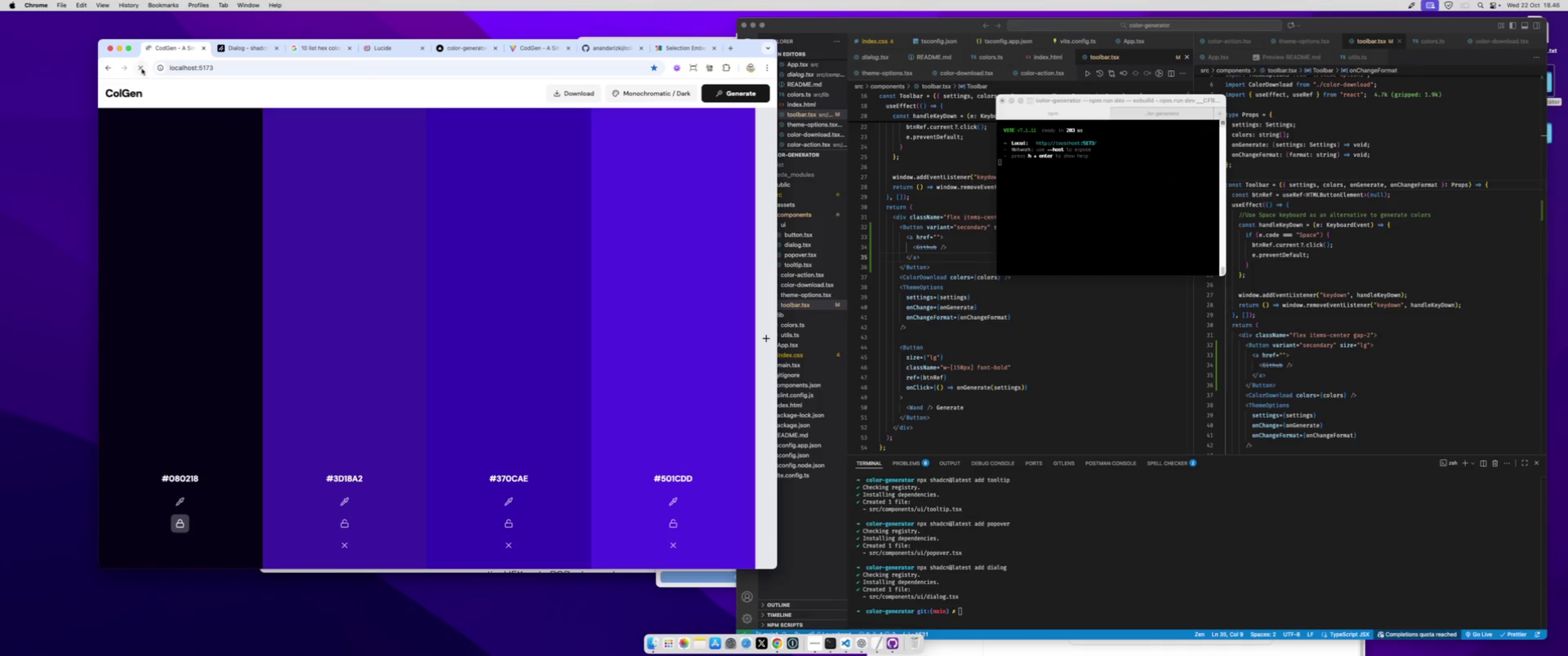 
left_click([141, 69])
 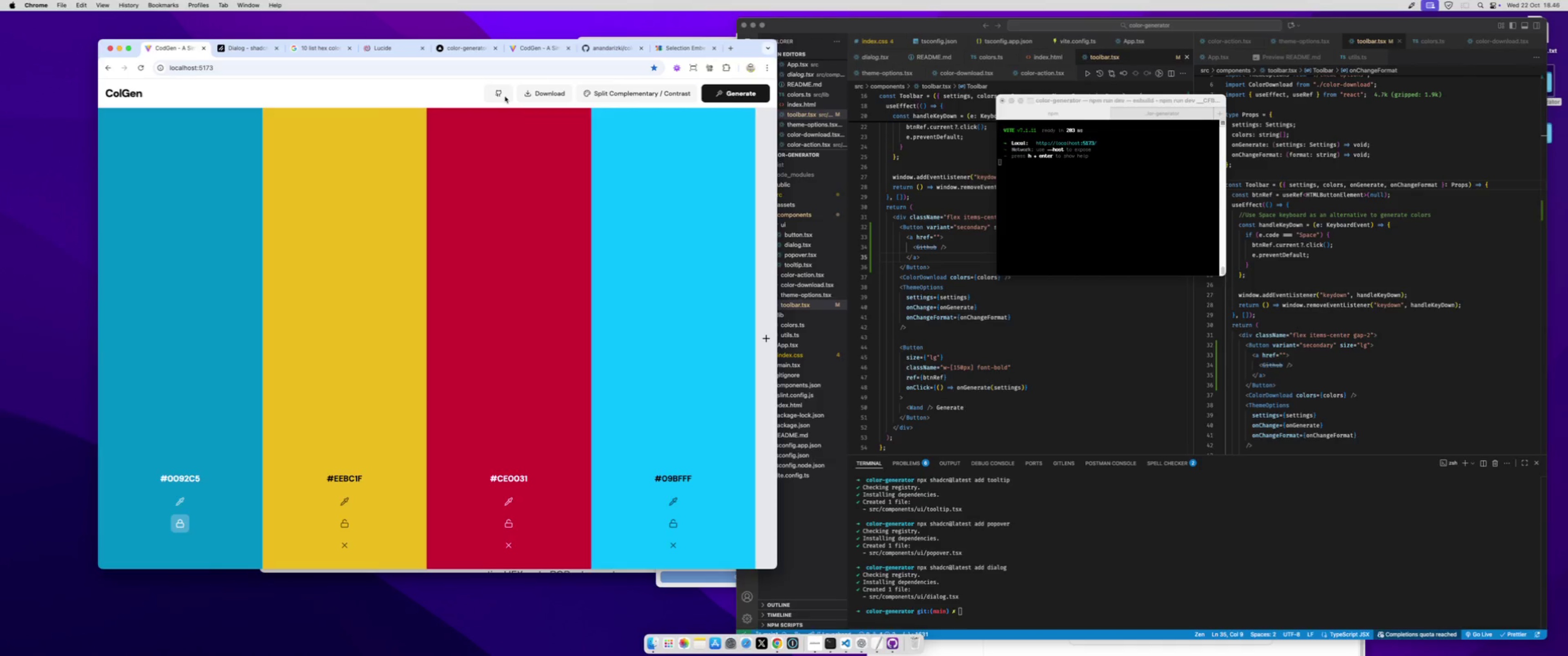 
left_click([504, 95])
 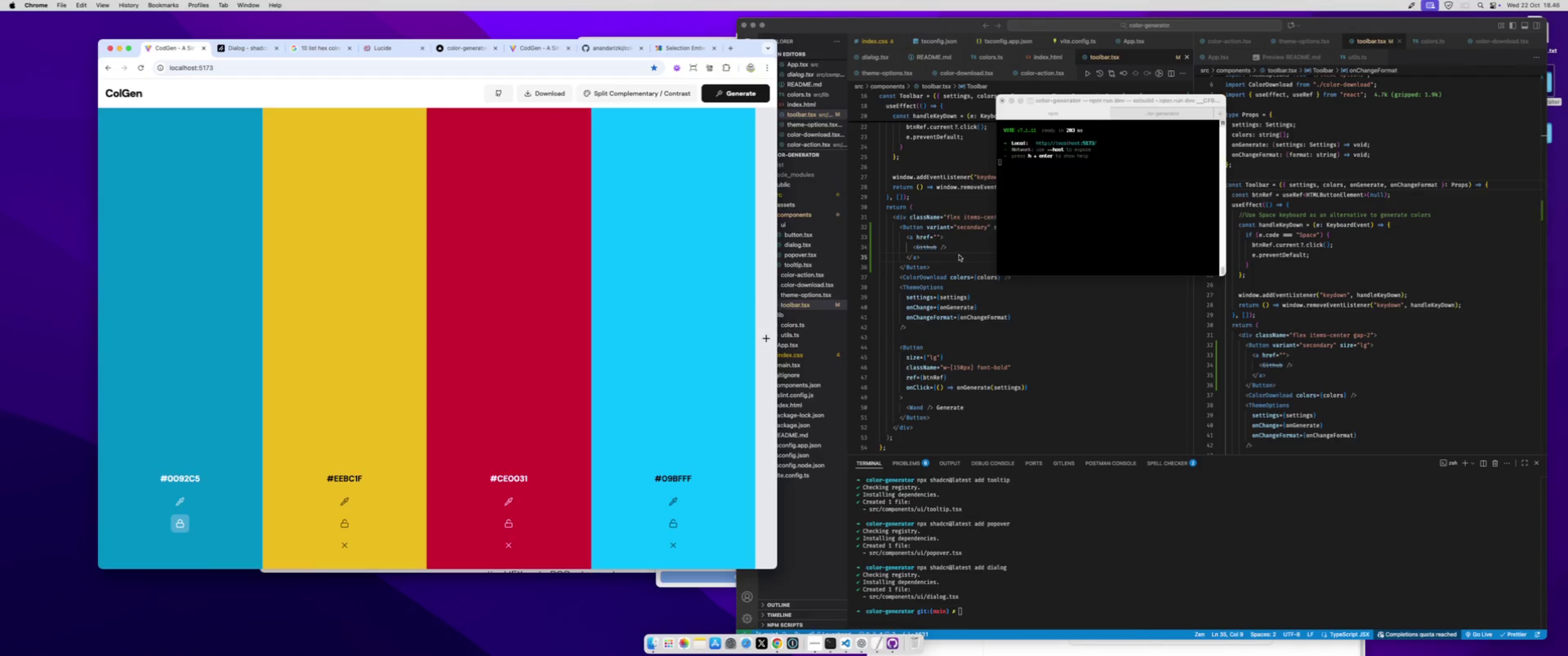 
left_click([959, 255])
 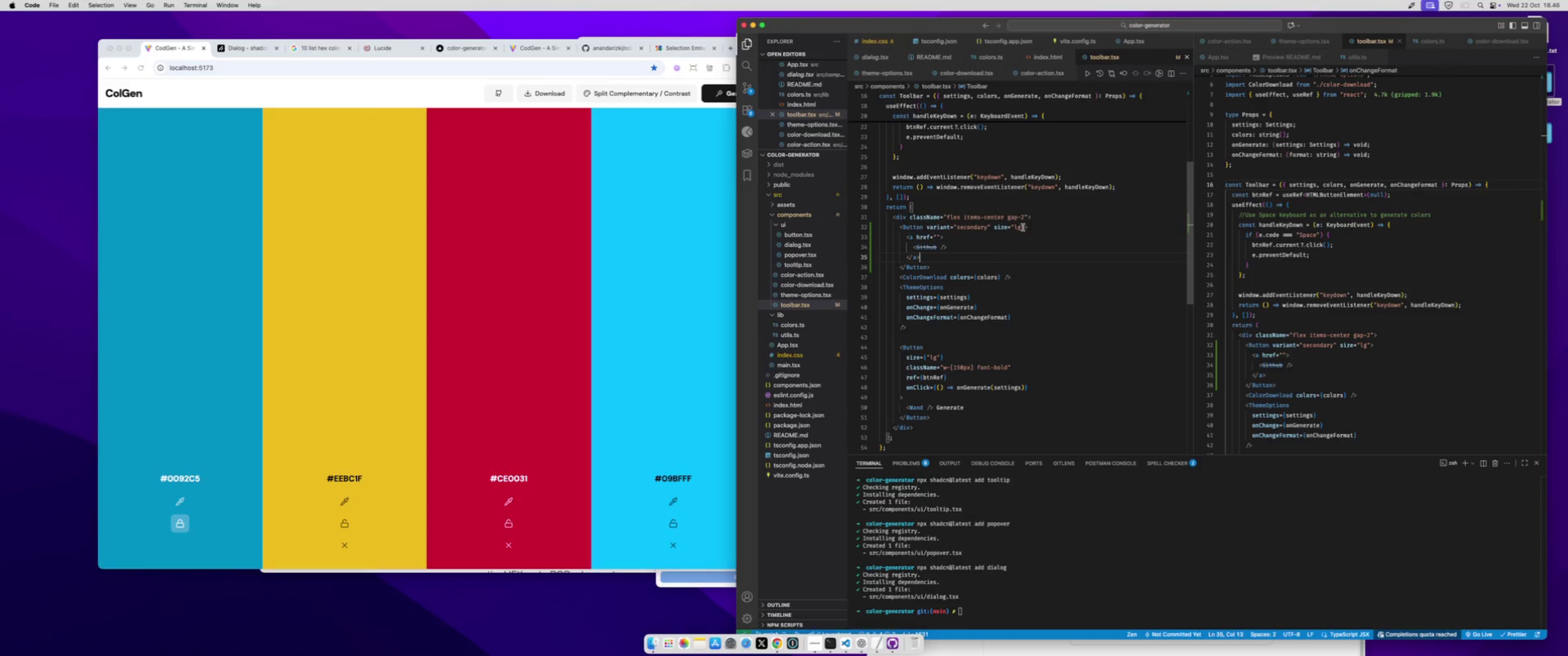 
left_click([1023, 227])
 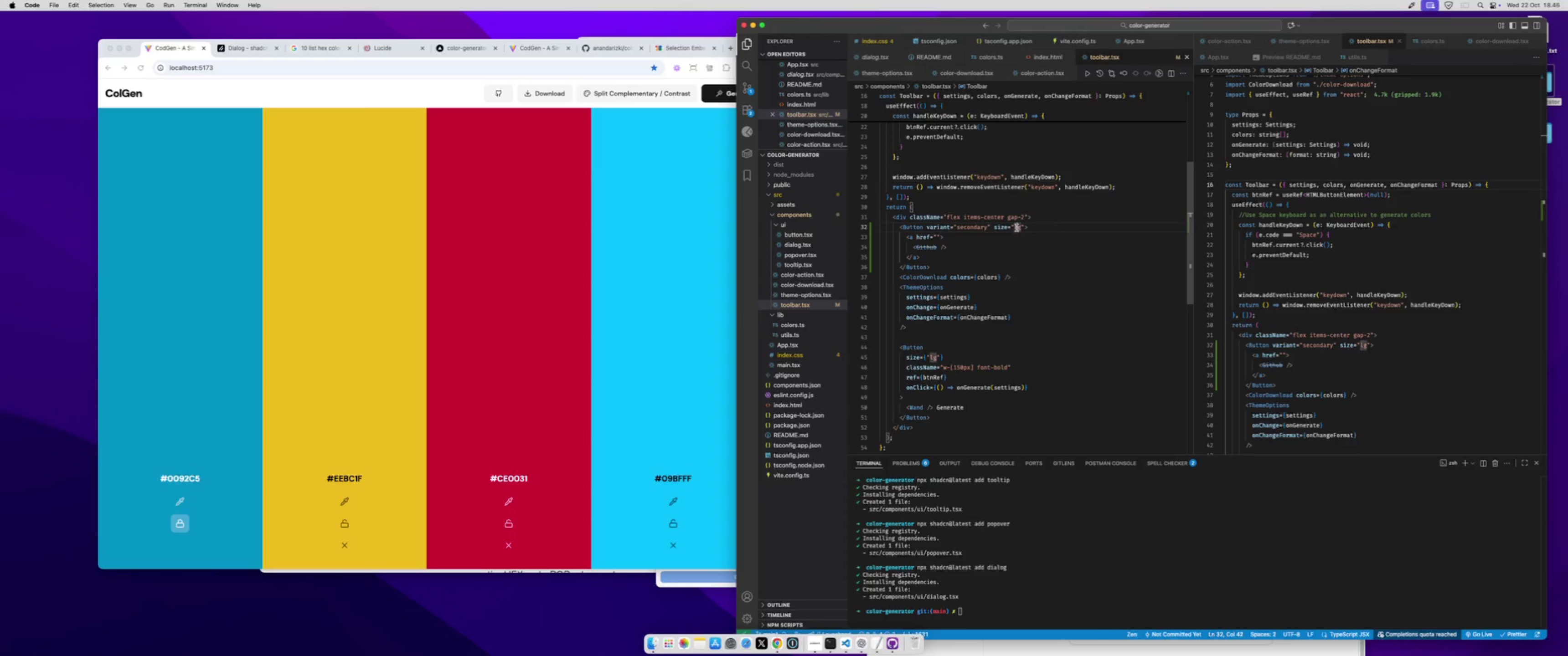 
double_click([1016, 228])
 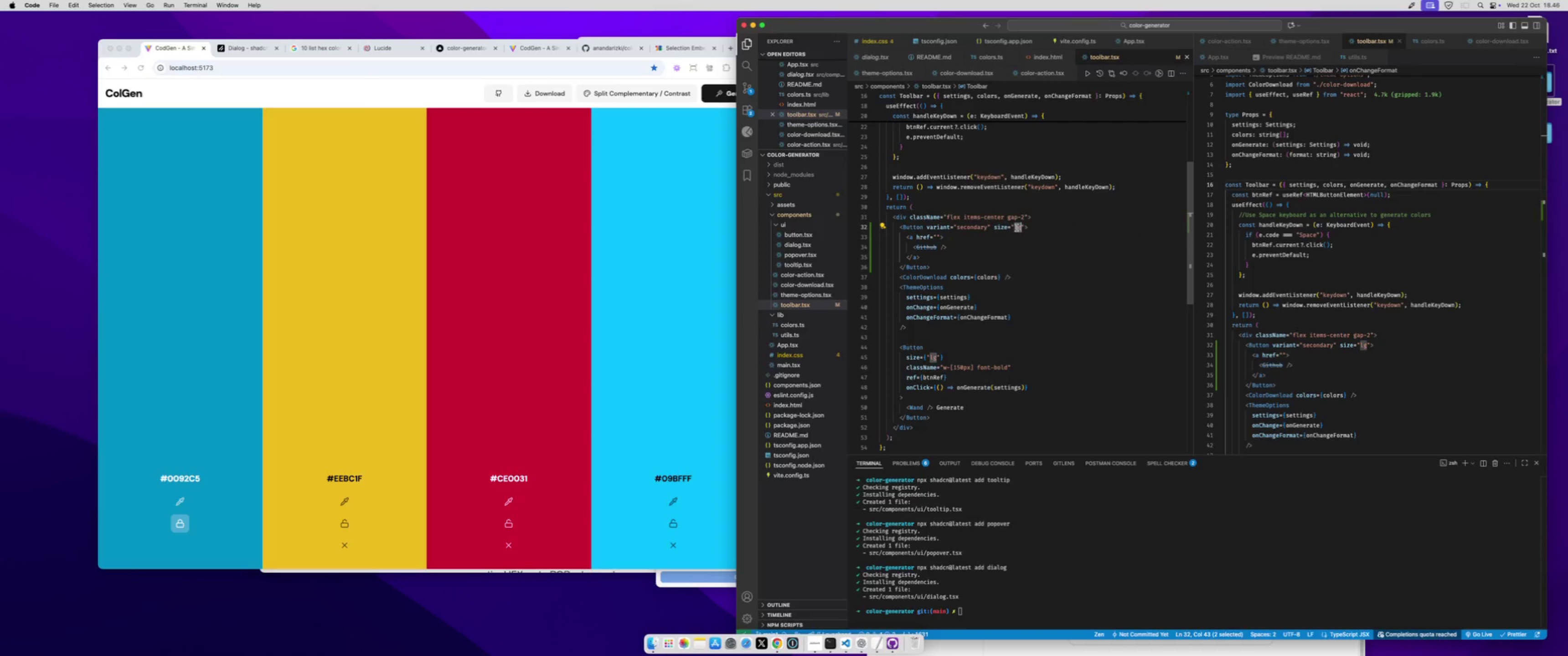 
type(icon)
 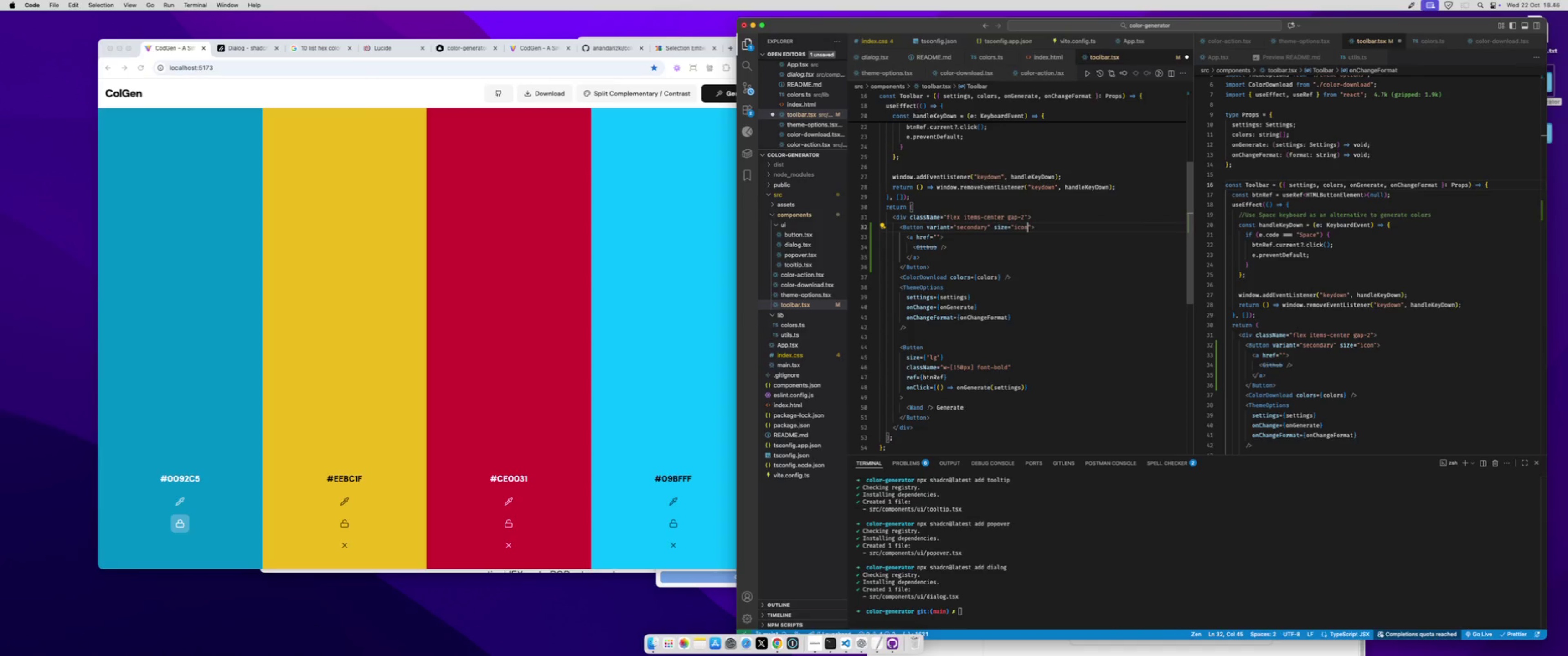 
key(Meta+S)
 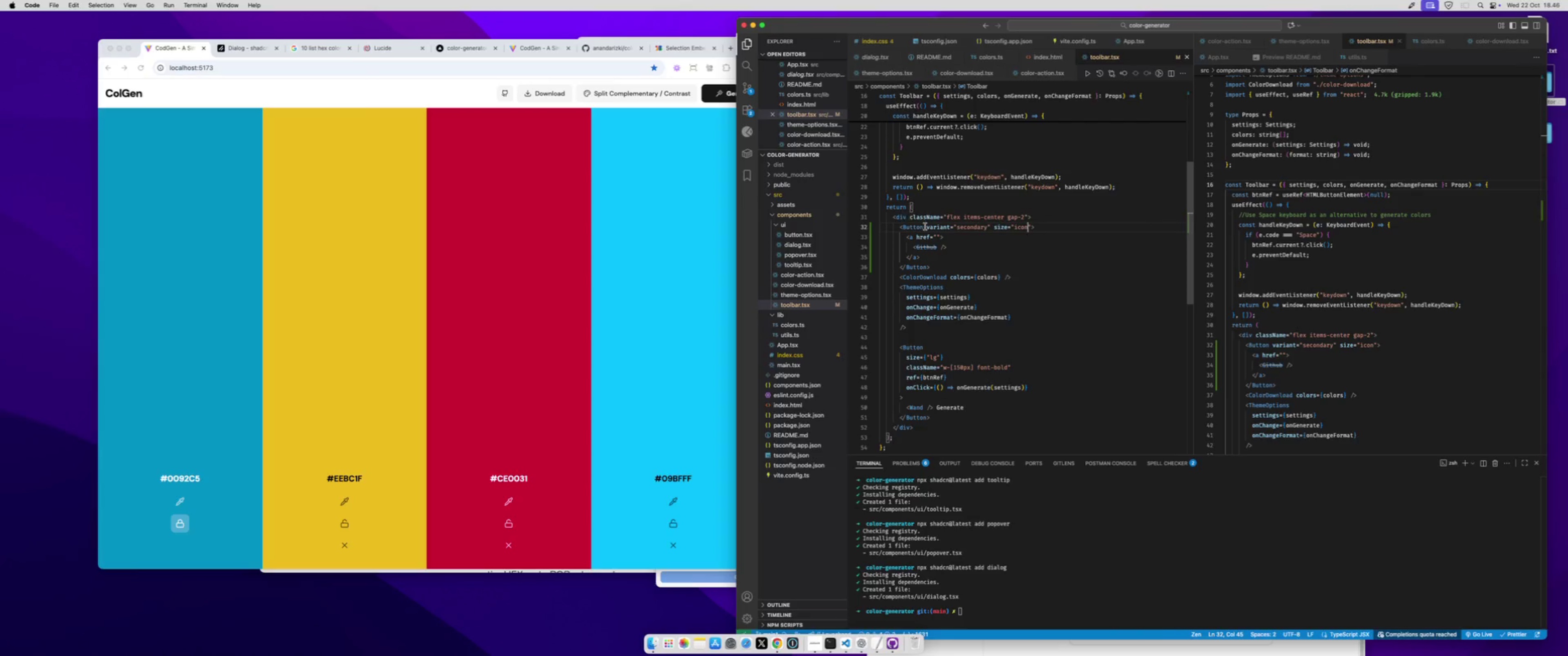 
left_click([613, 177])
 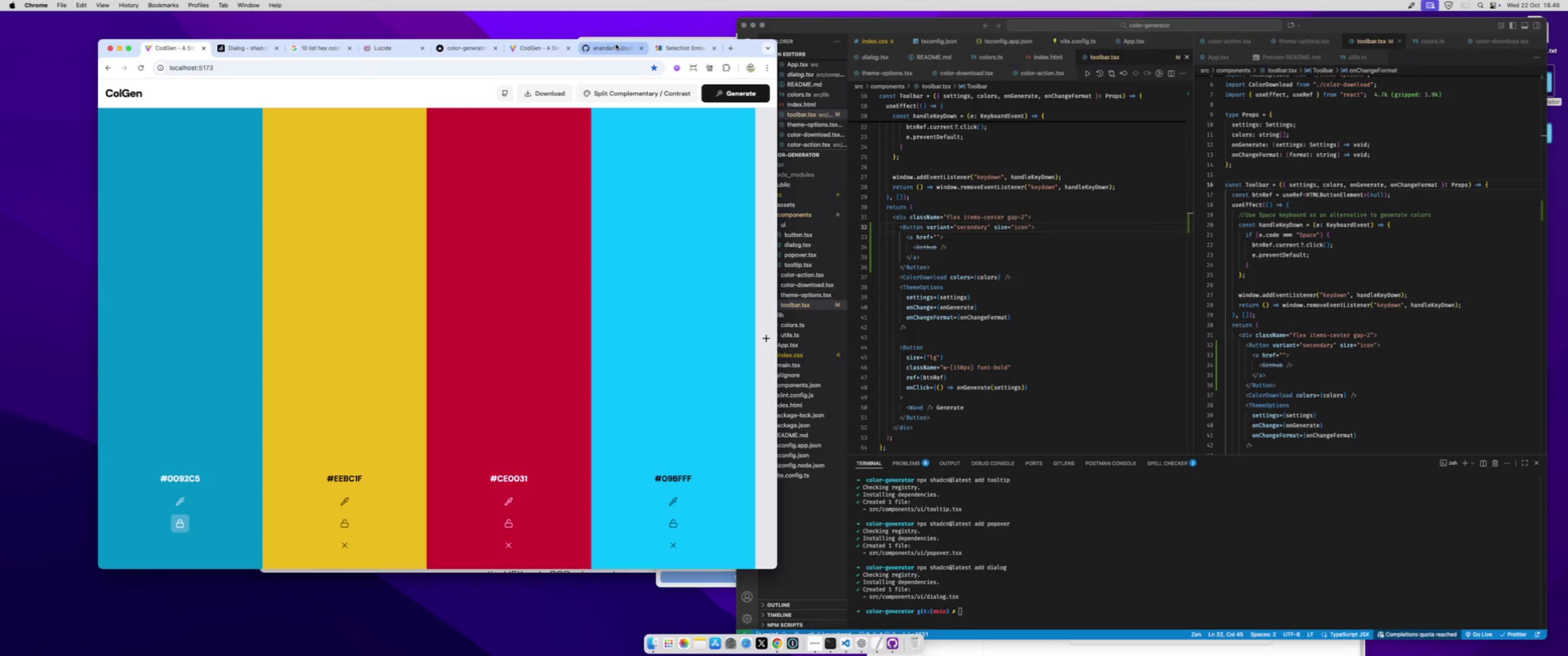 
left_click([616, 44])
 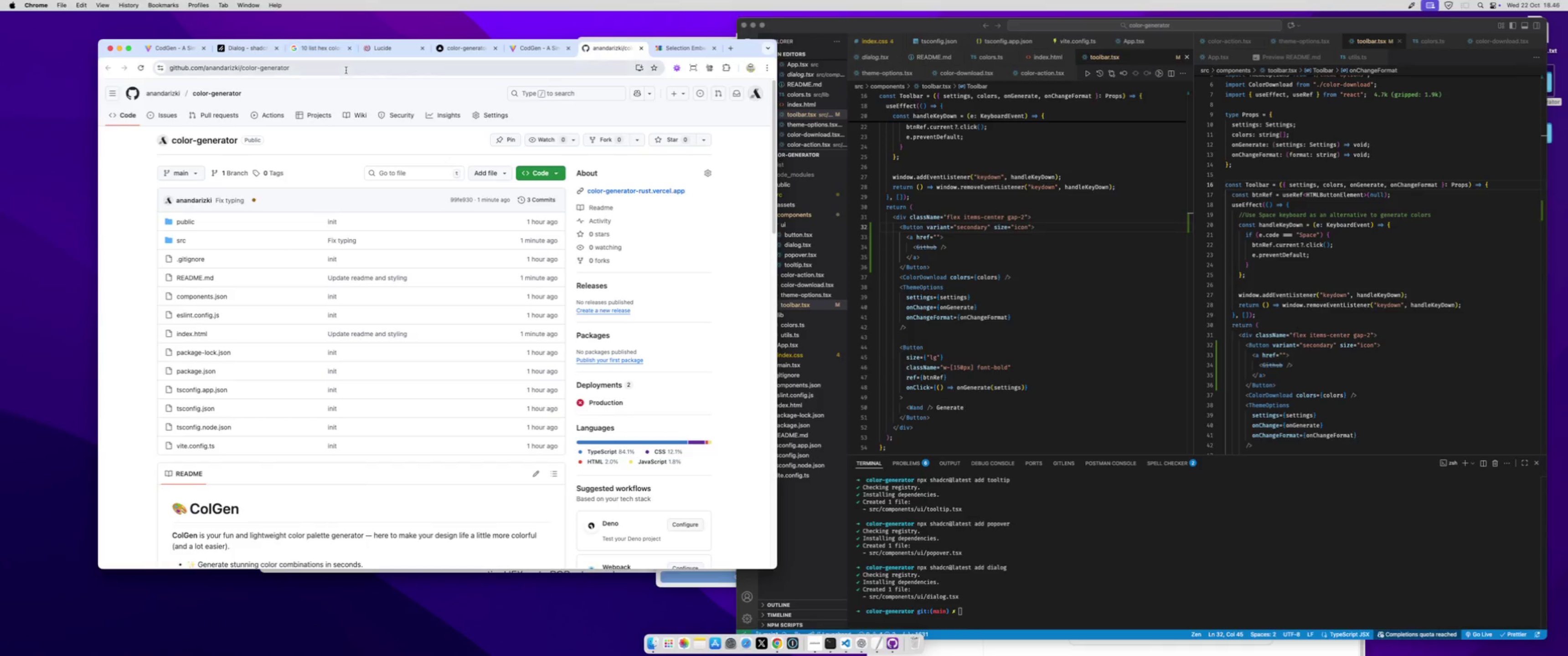 
left_click([346, 70])
 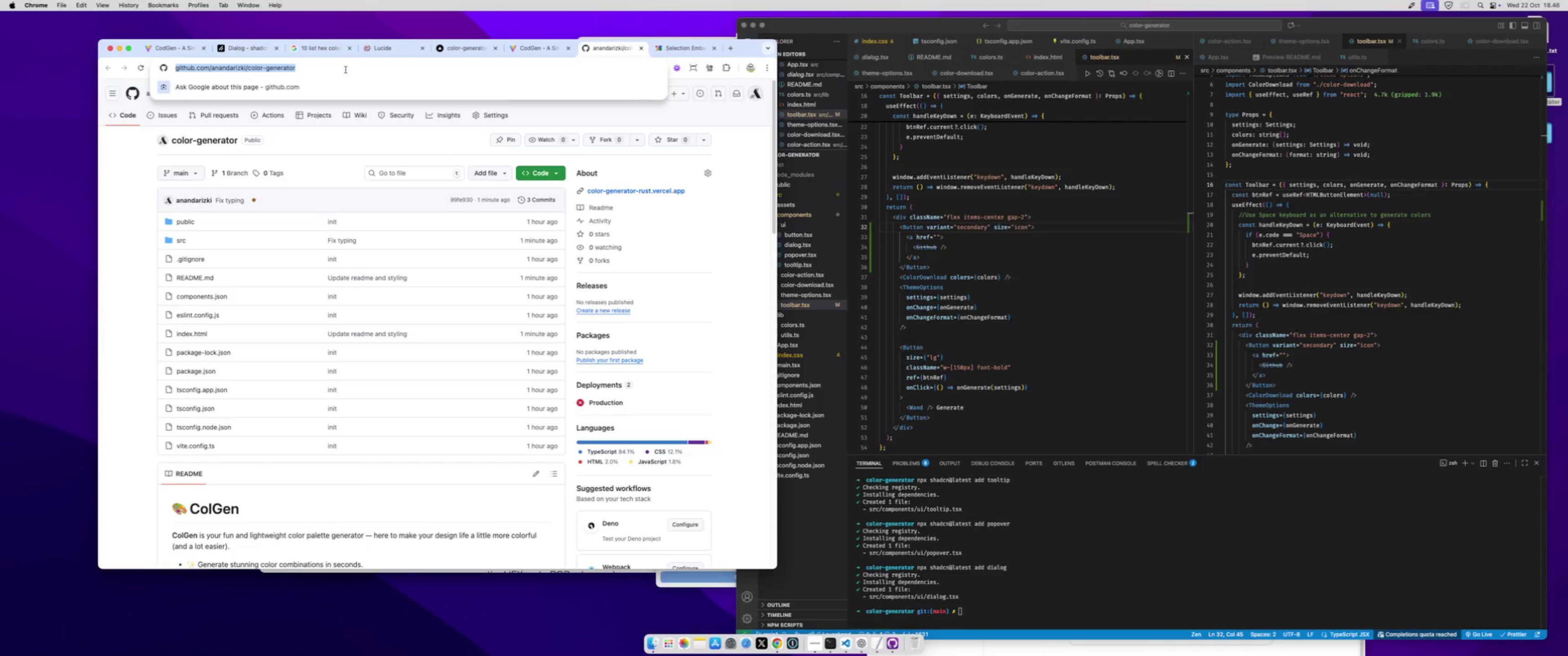 
key(Meta+CommandLeft)
 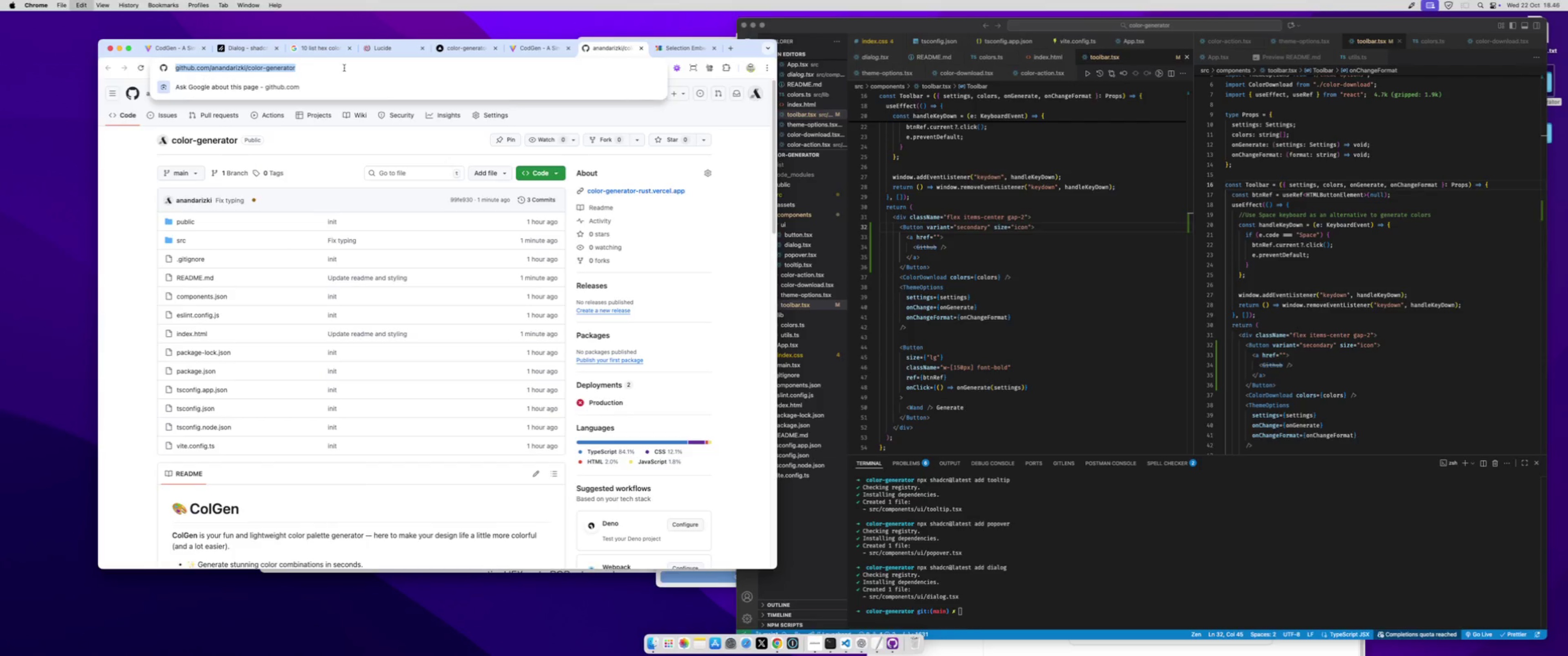 
key(Meta+C)
 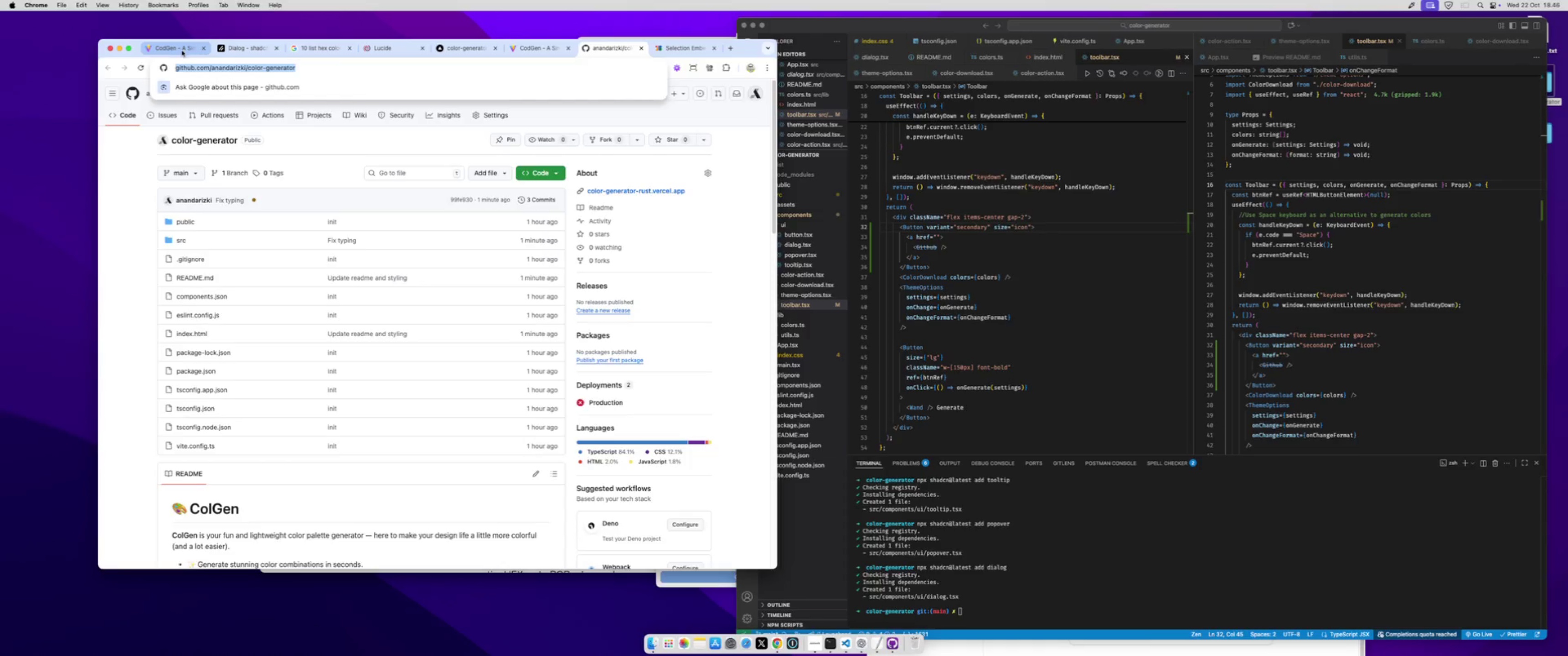 
left_click([182, 51])
 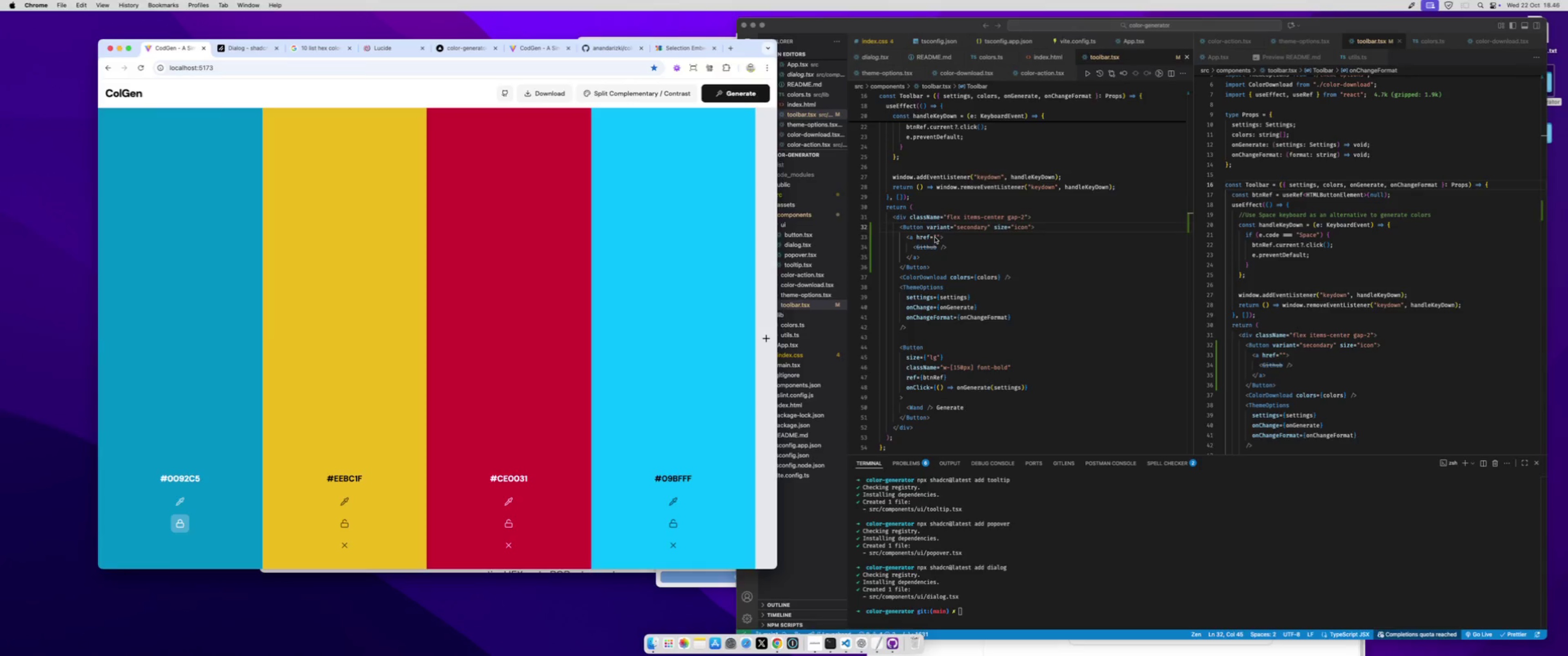 
left_click([936, 237])
 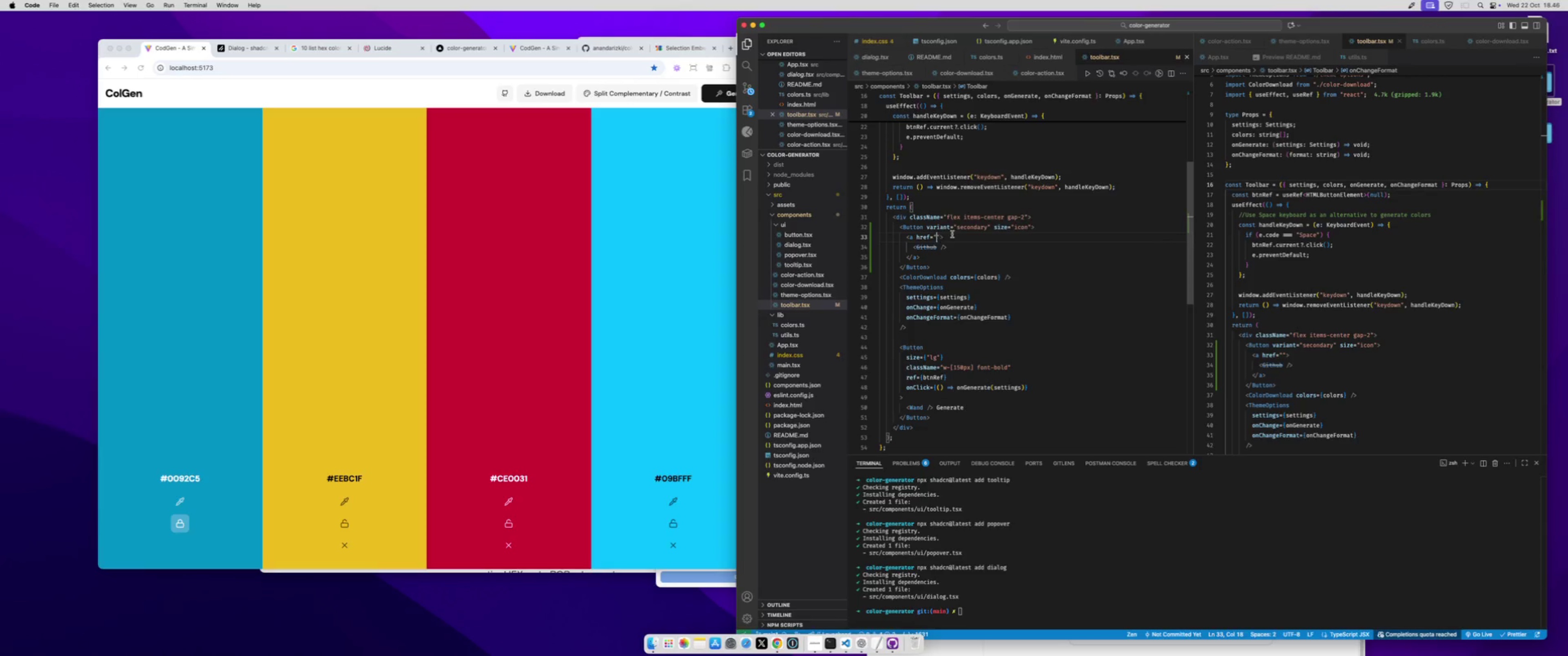 
key(Meta+CommandLeft)
 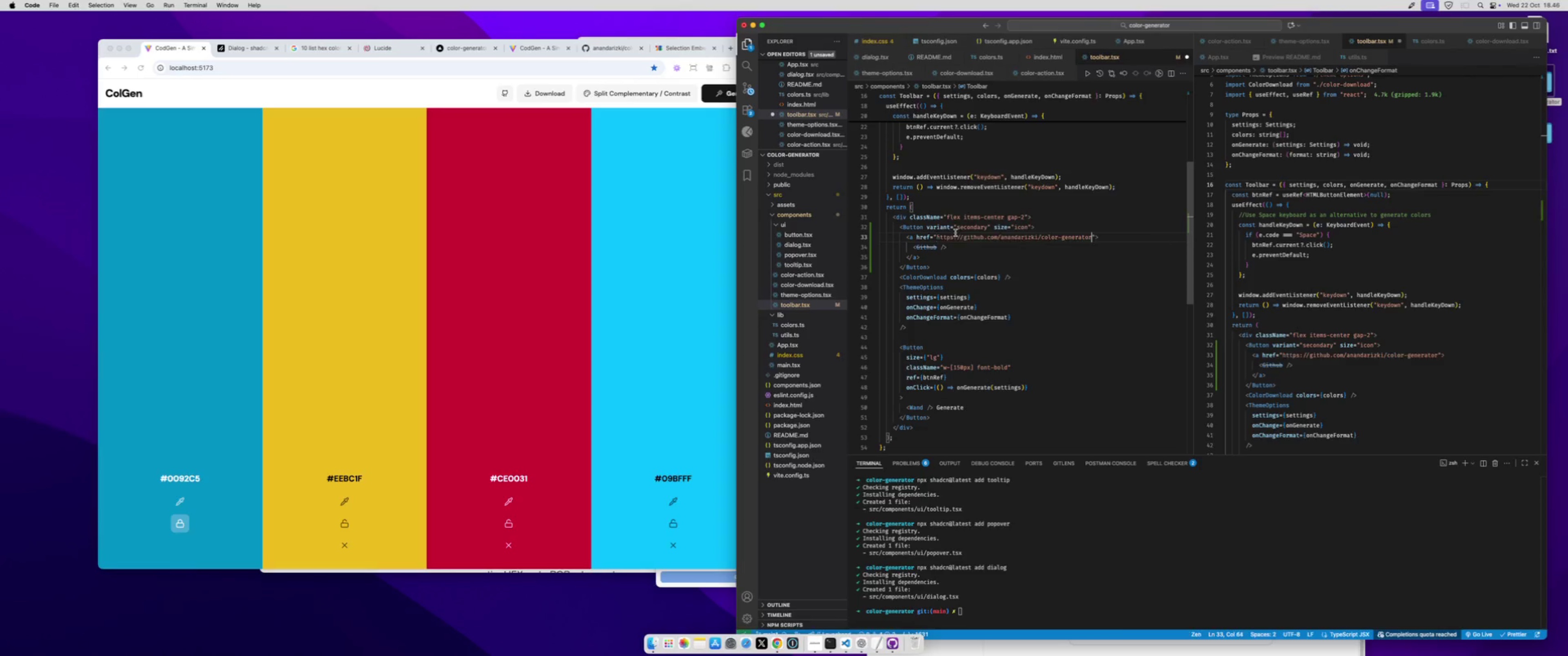 
key(Meta+V)
 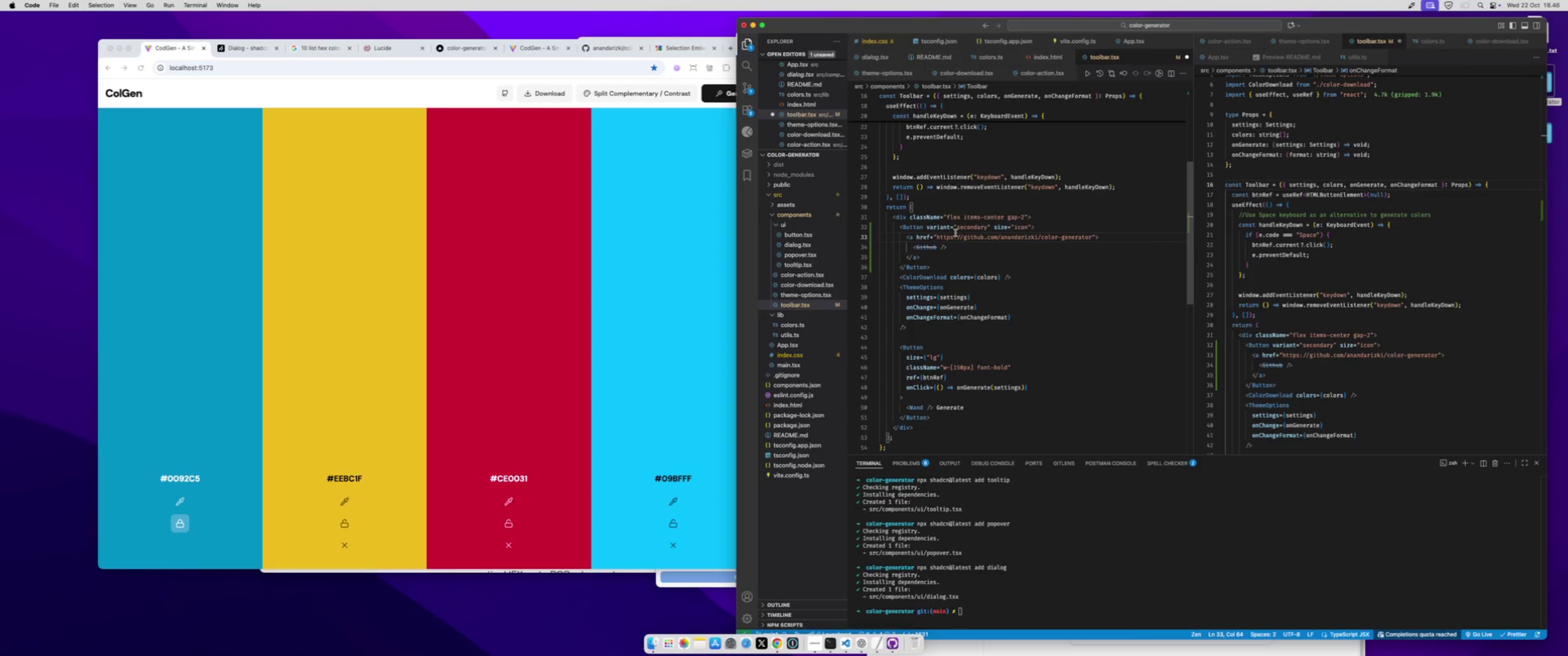 
key(ArrowRight)
 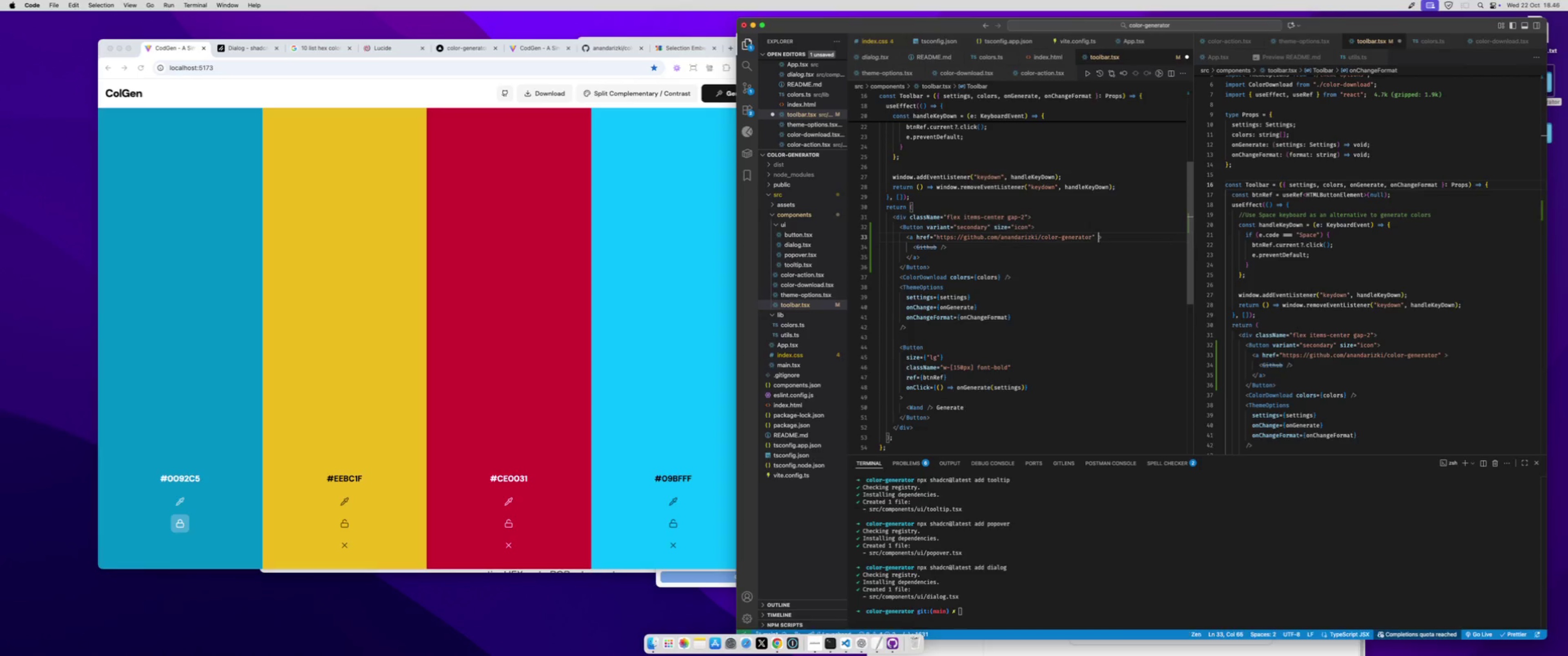 
type( target_)
key(Backspace)
type(="_)
 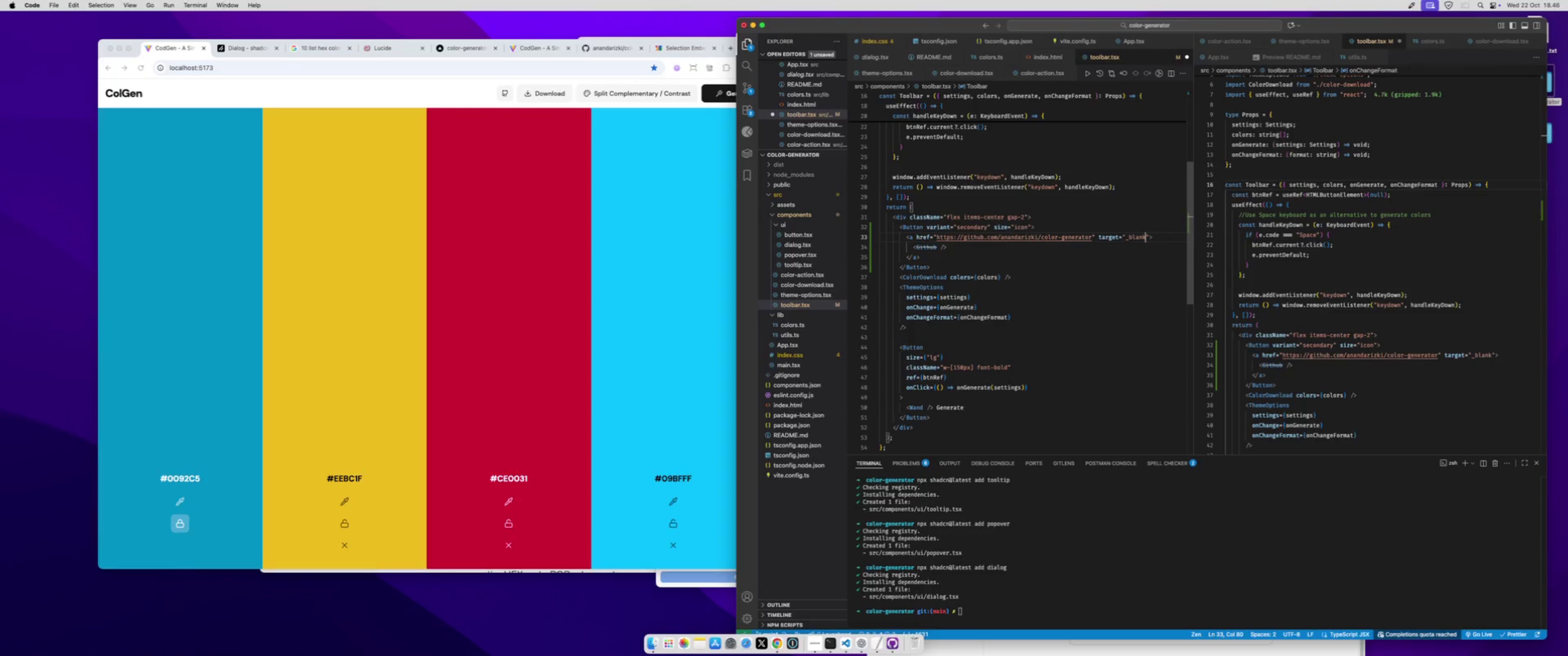 
 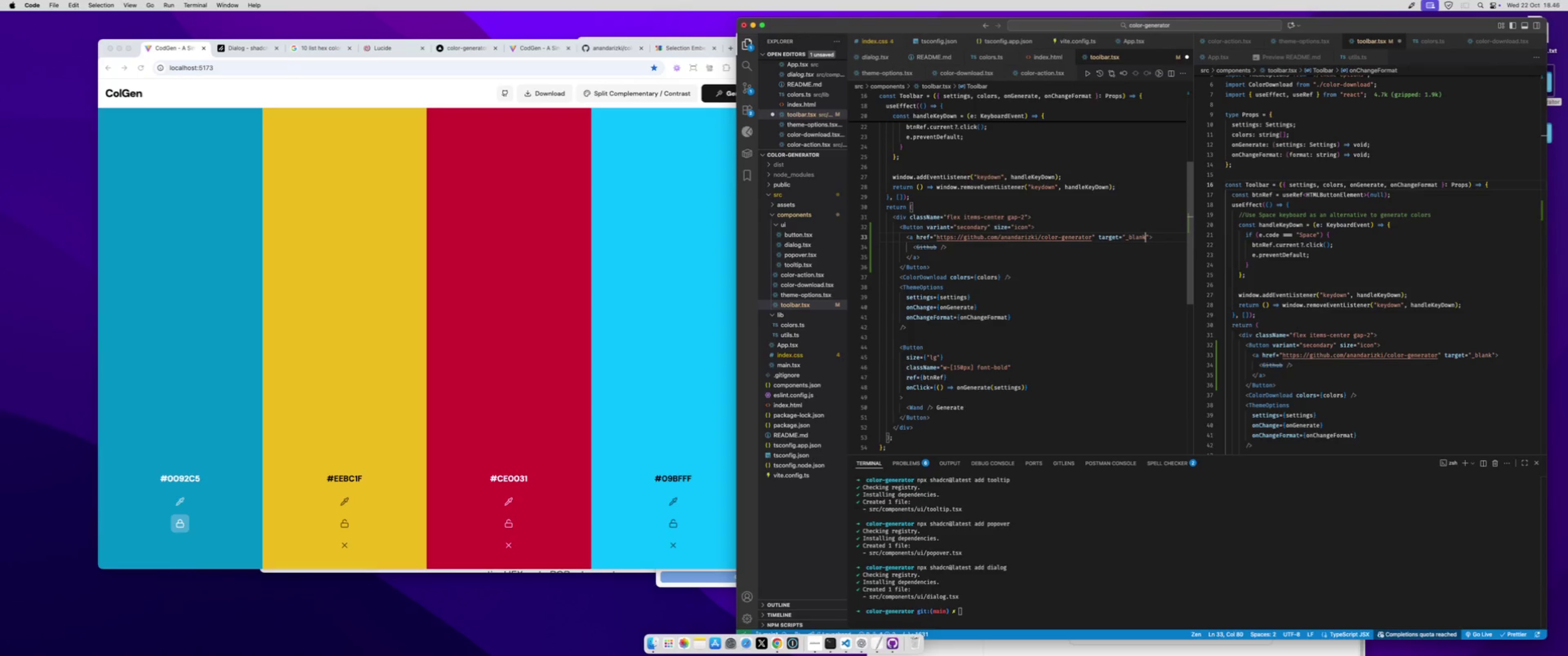 
key(Enter)
 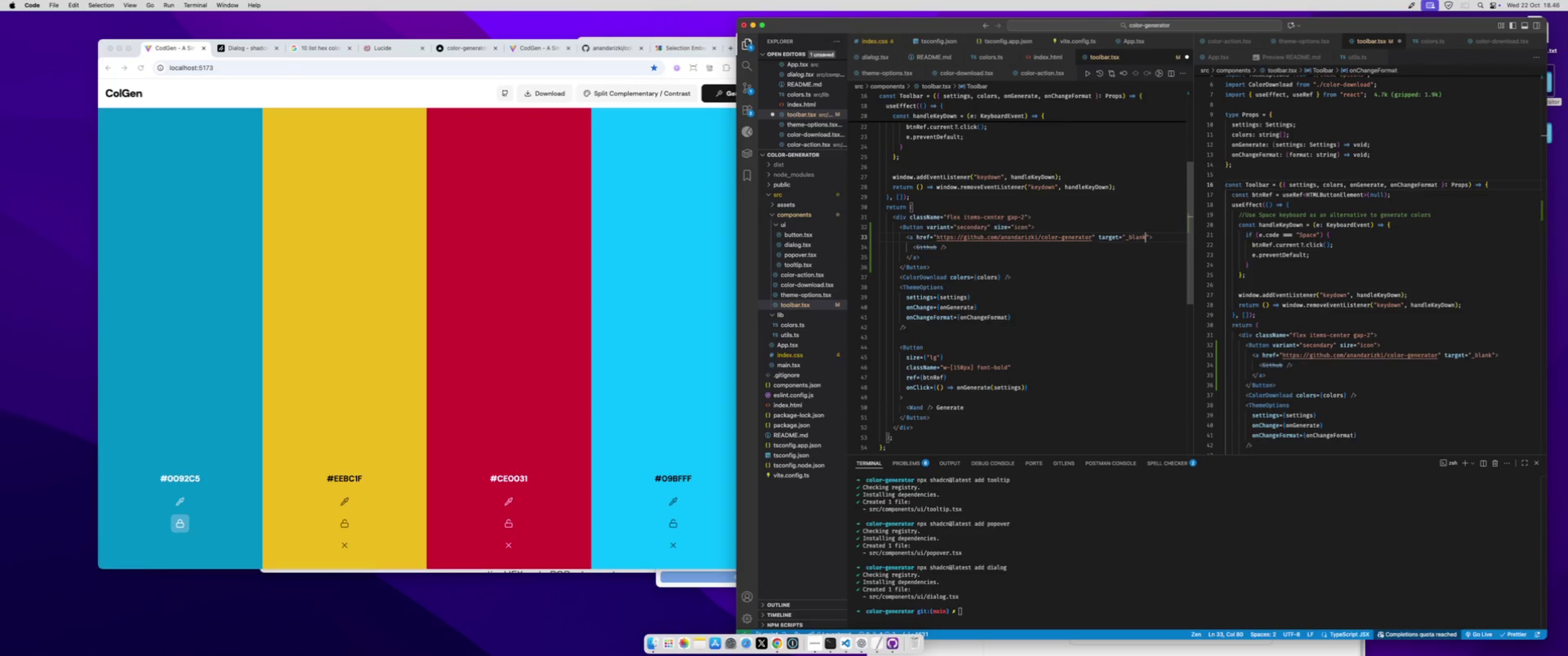 
key(Meta+S)
 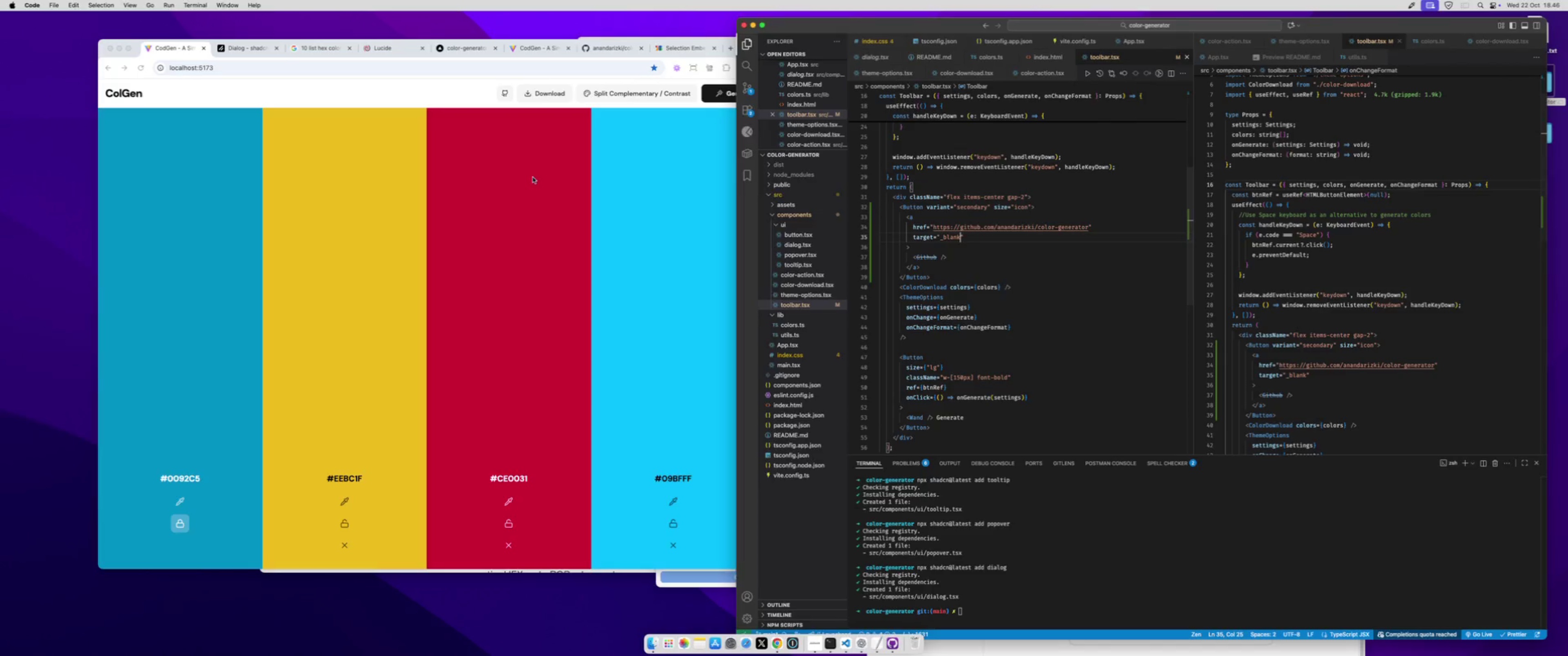 
left_click([533, 177])
 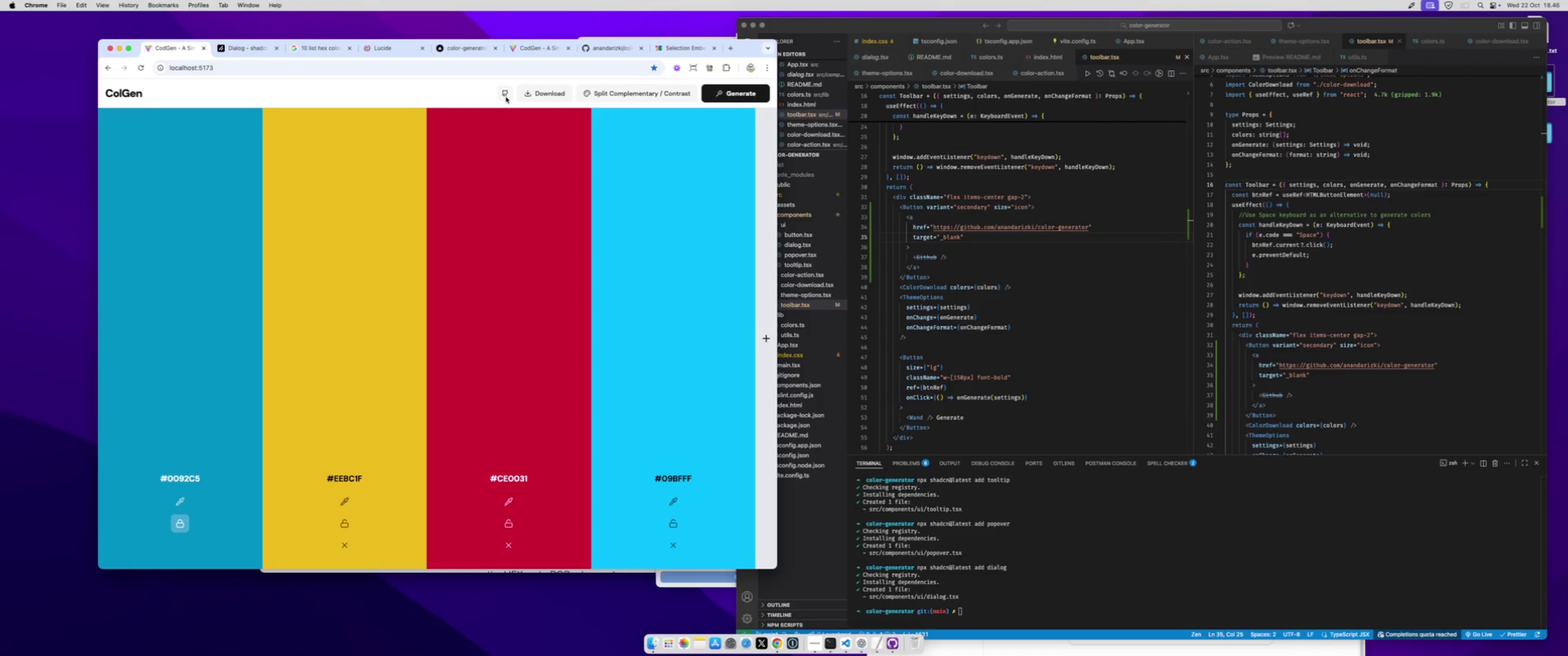 
left_click([506, 97])
 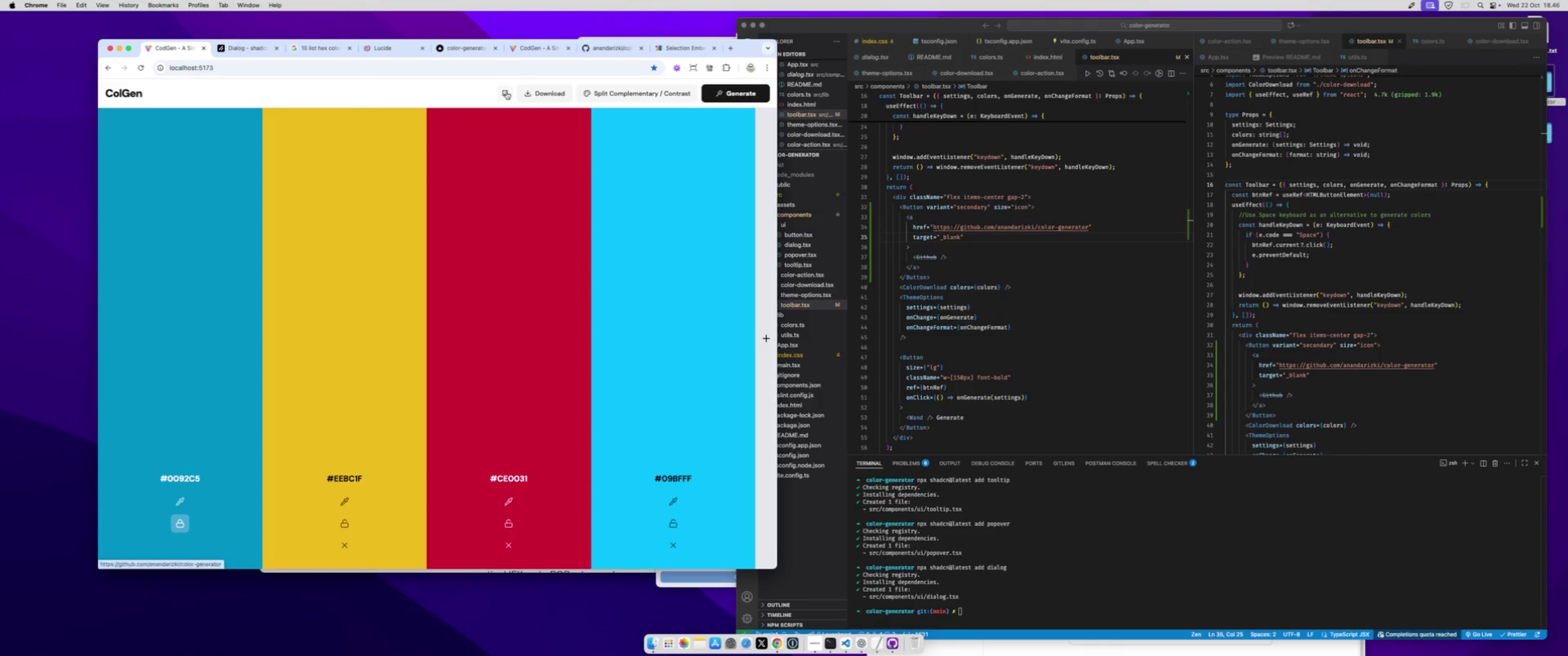 
left_click([506, 92])
 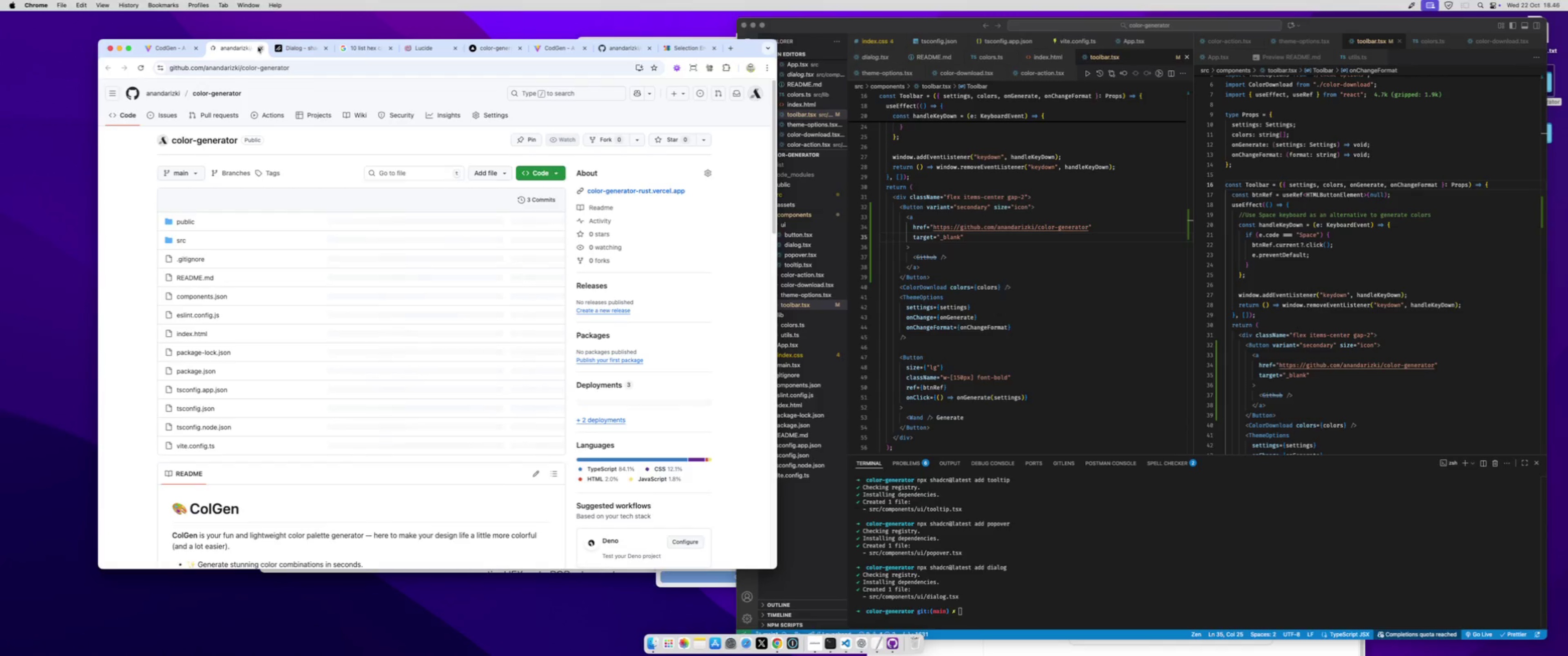 
left_click([259, 47])
 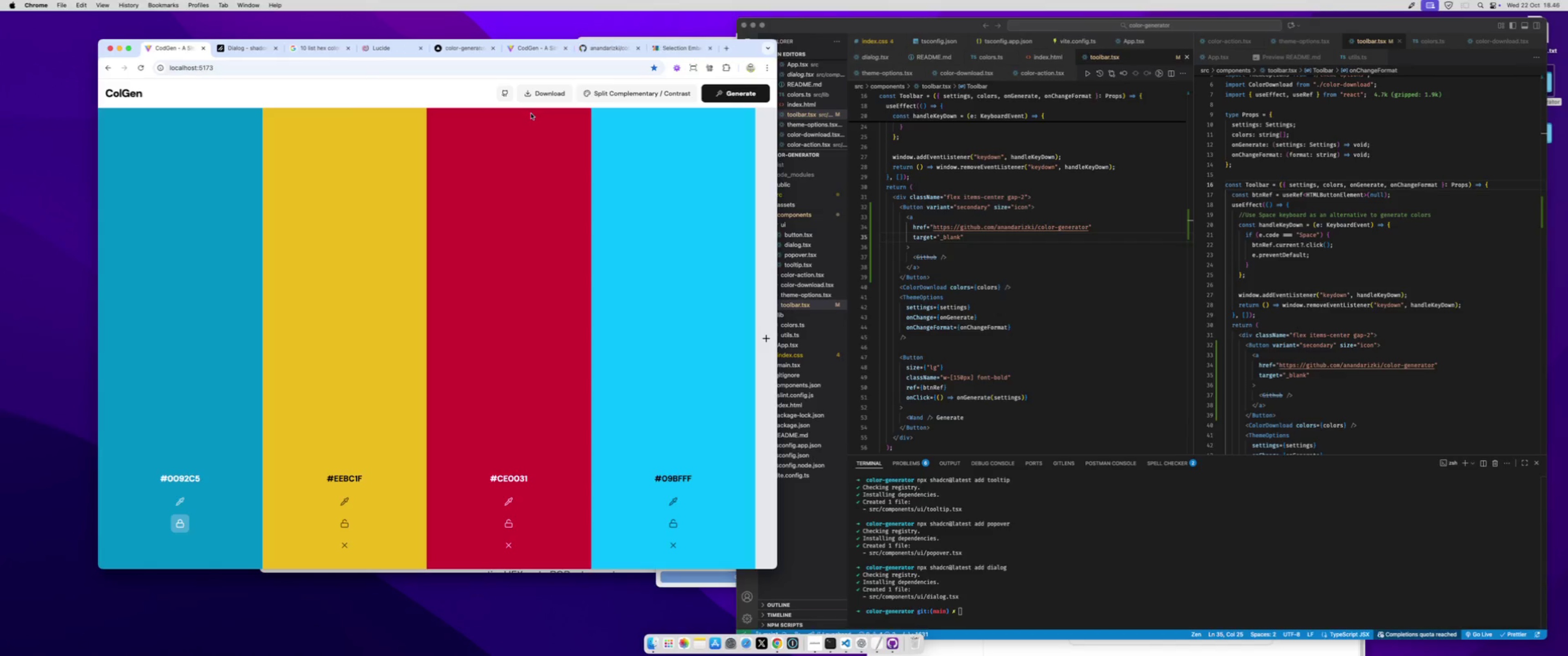 
left_click([531, 113])
 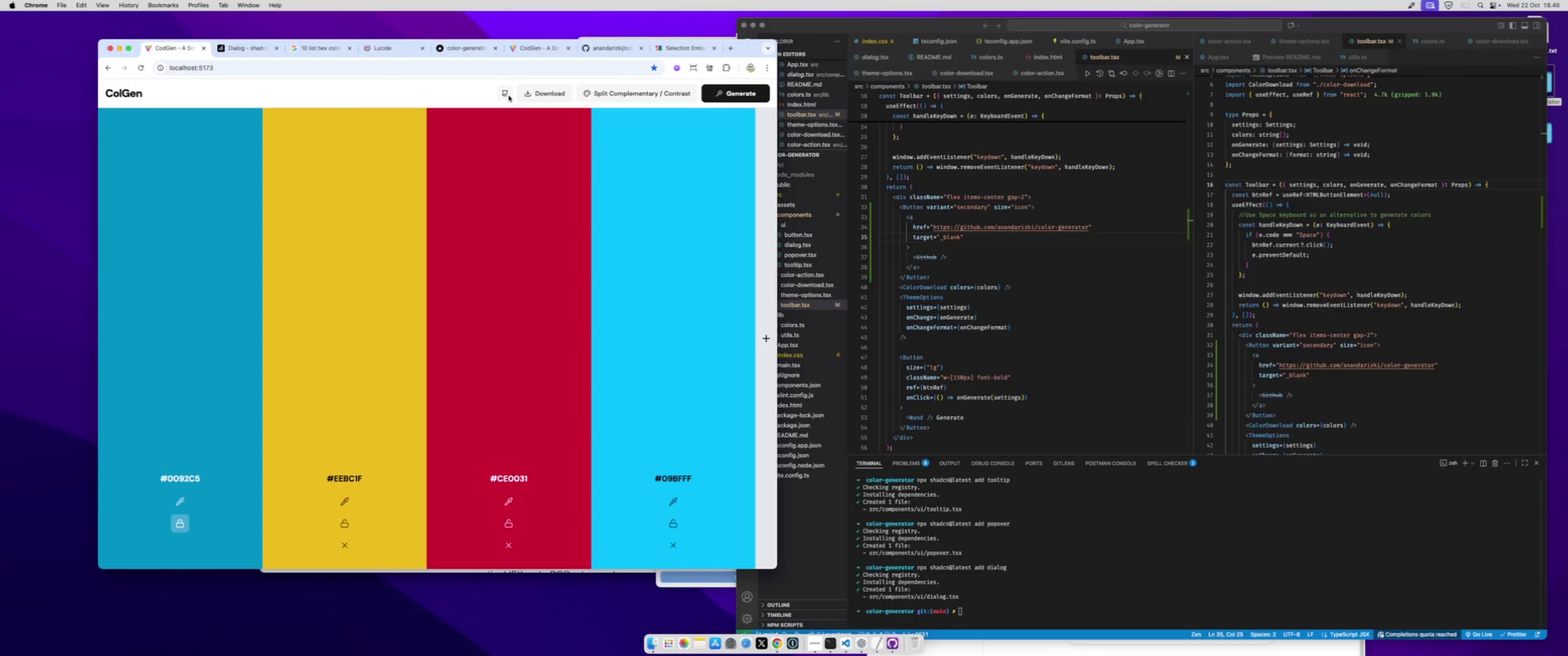 
left_click([509, 96])
 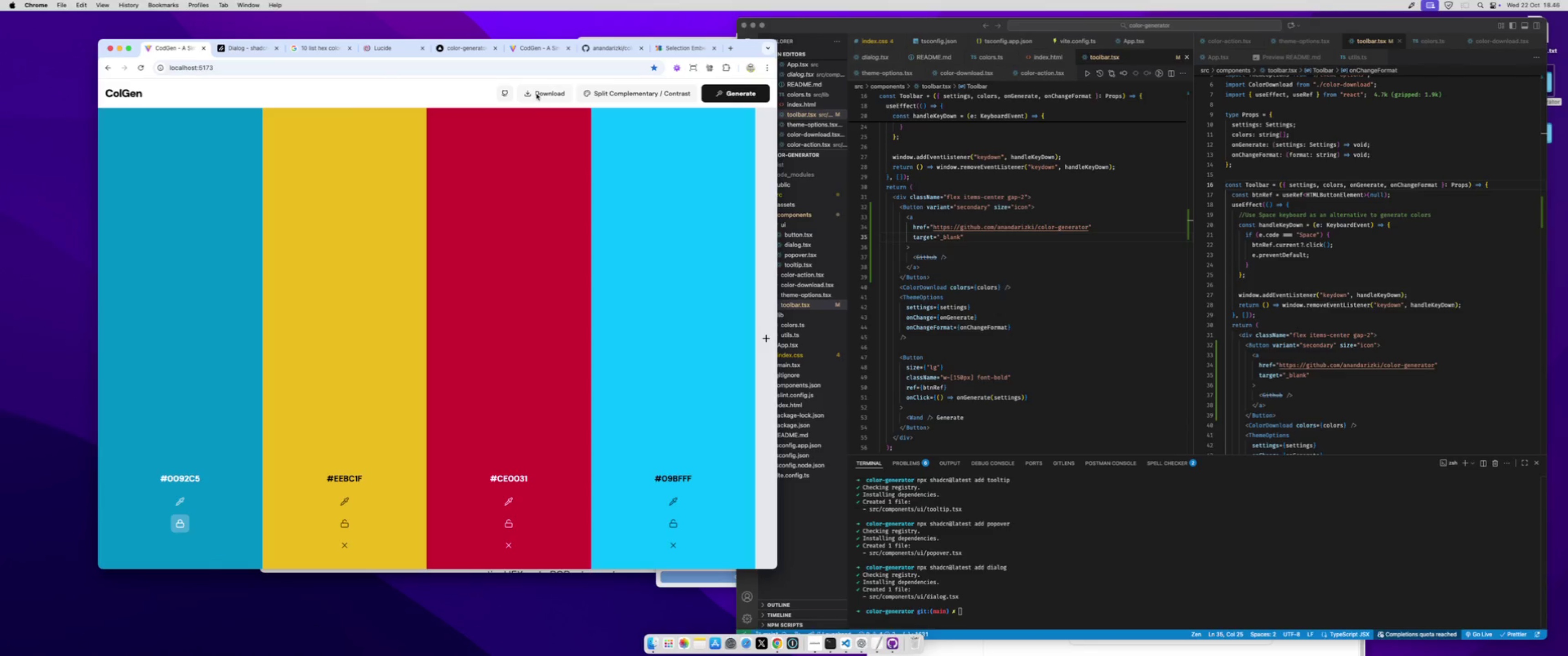 
left_click([538, 91])
 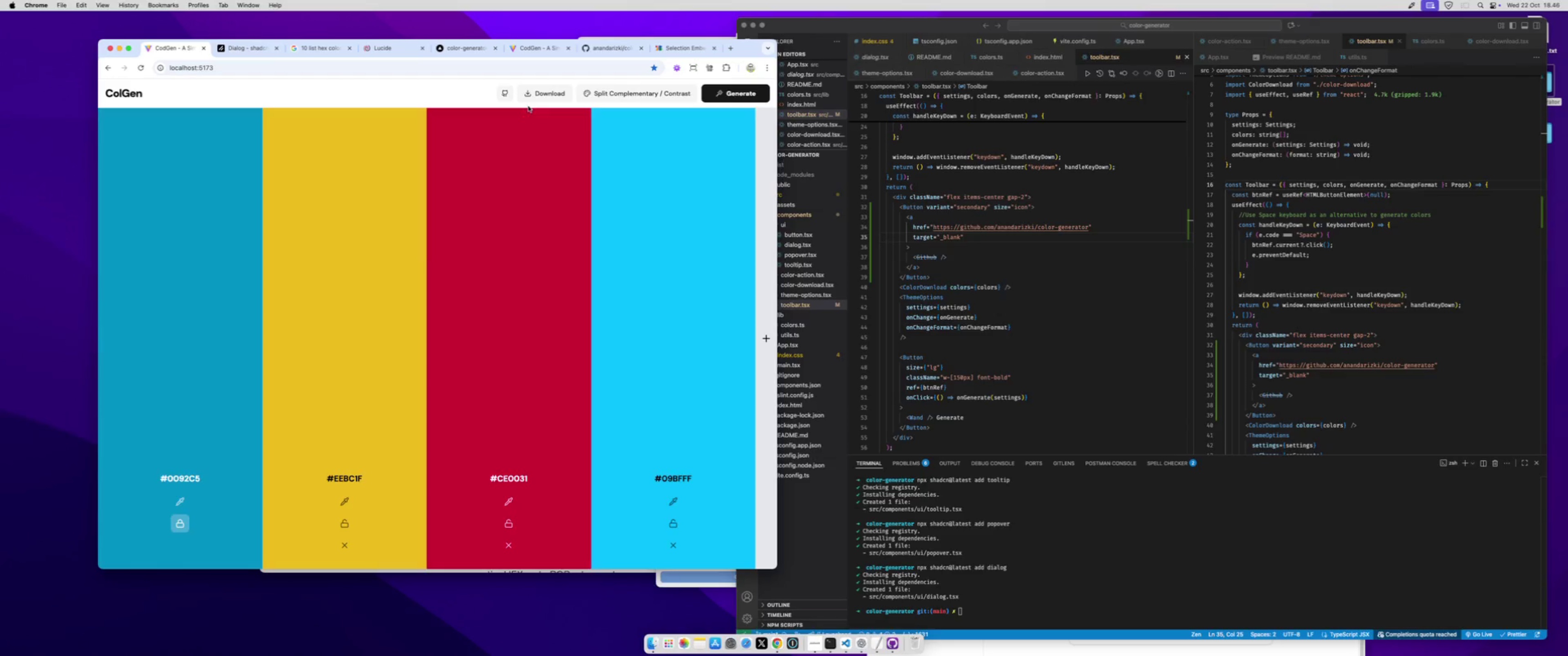 
left_click([527, 101])
 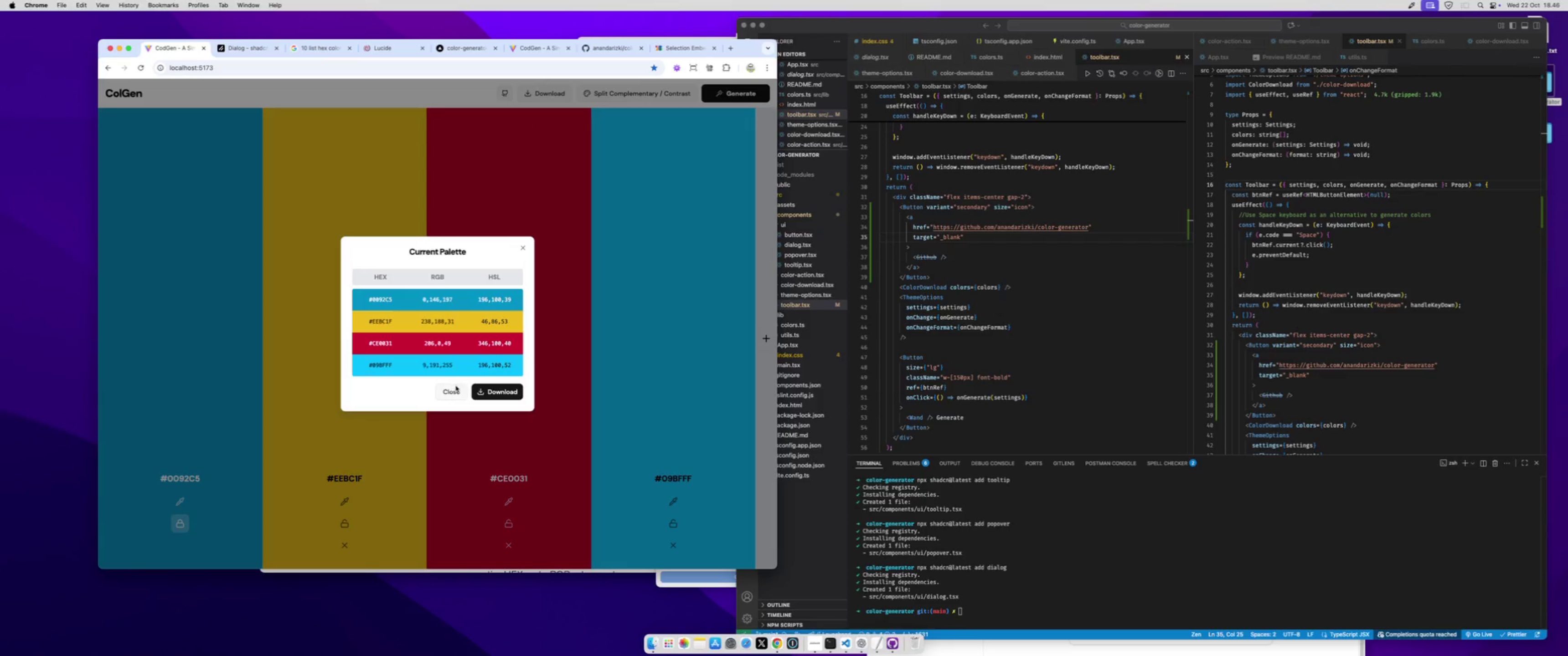 
left_click([455, 387])
 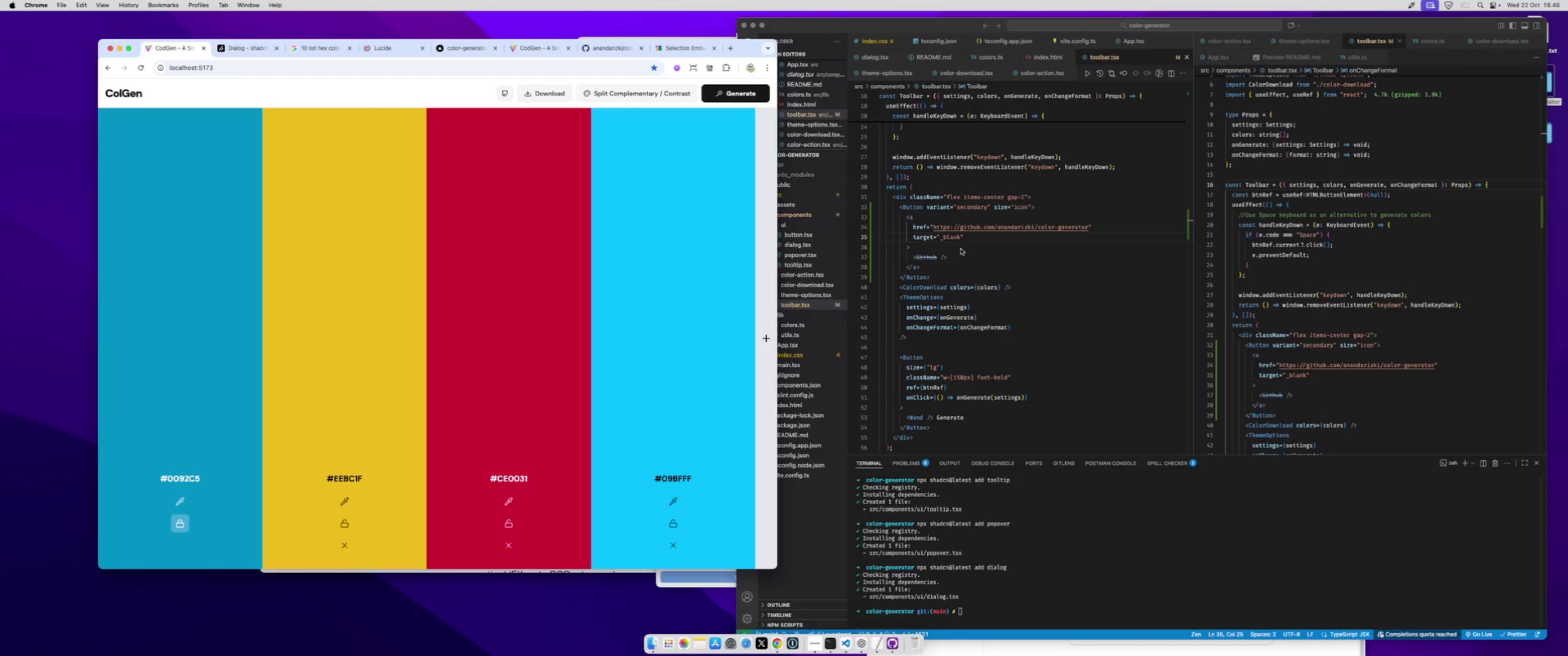 
left_click([961, 249])
 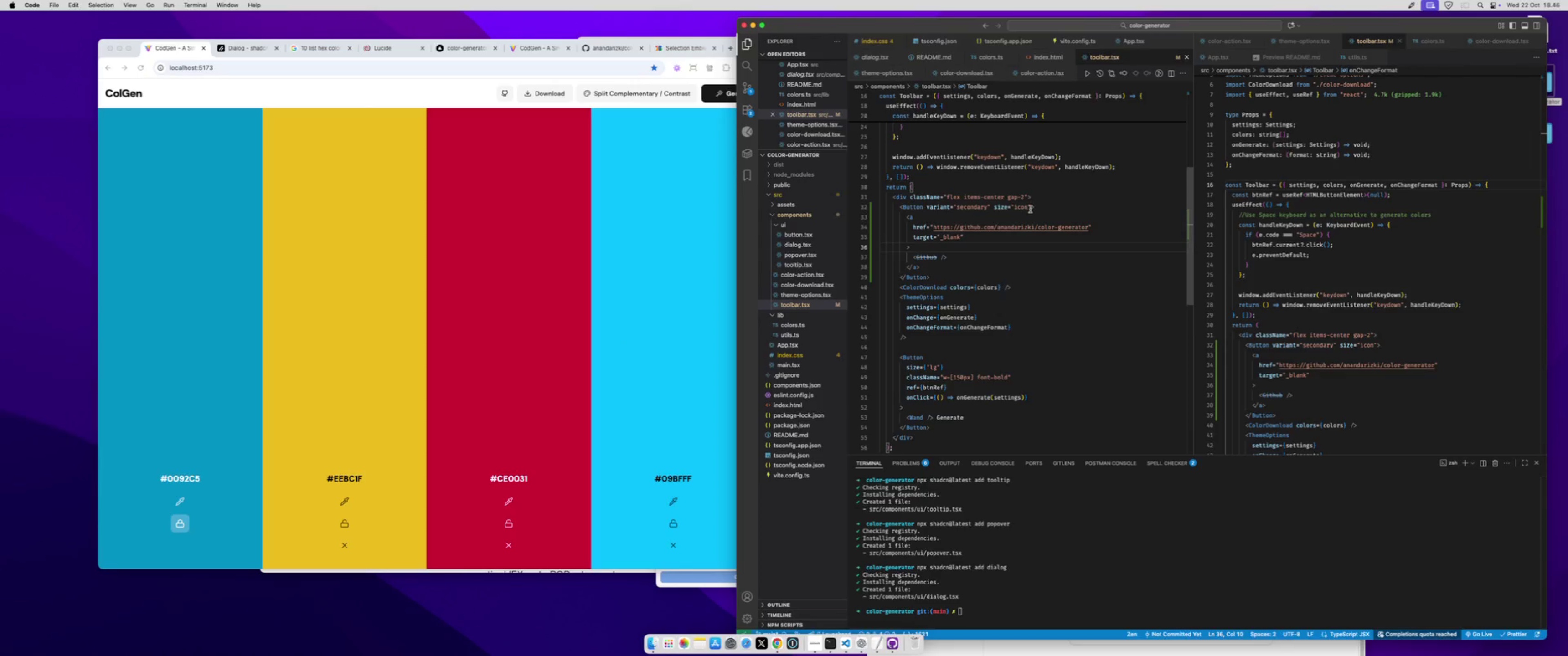 
left_click([1030, 209])
 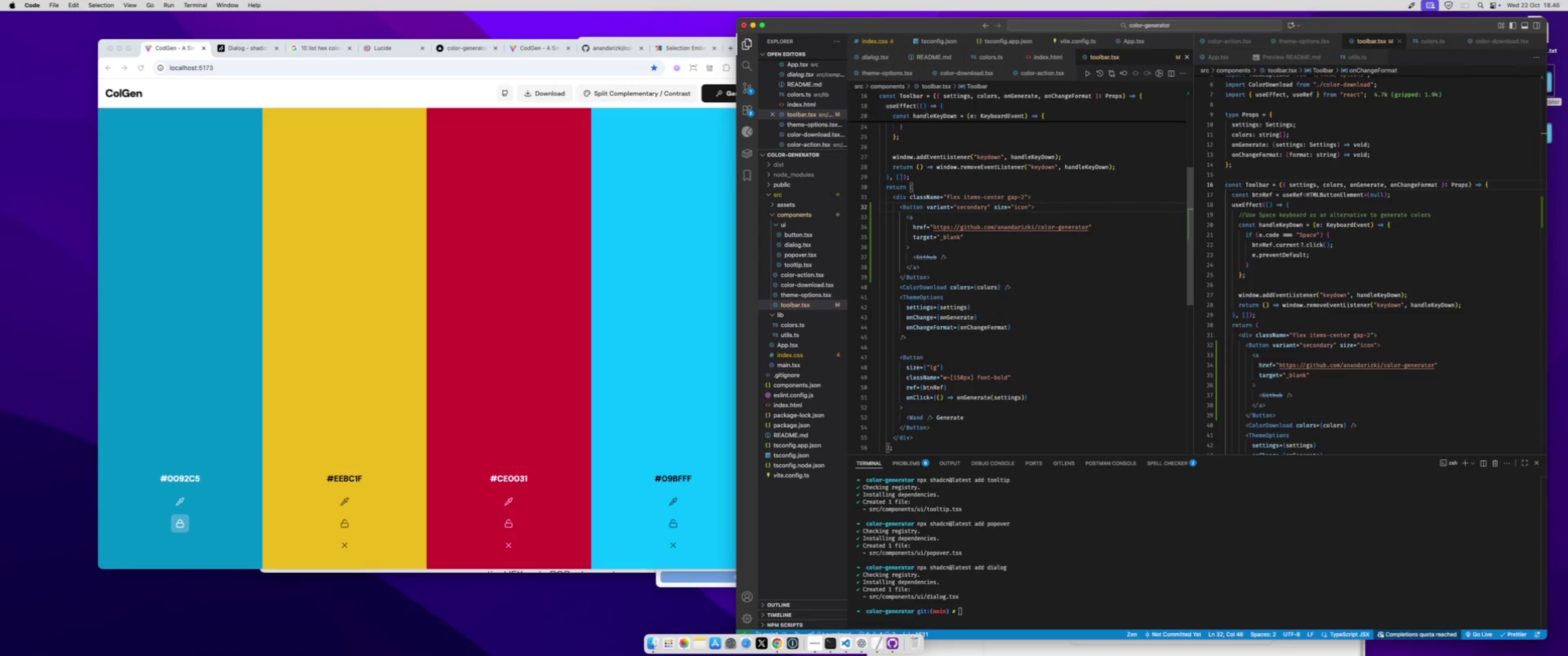 
type( as )
key(Backspace)
type(Child)
 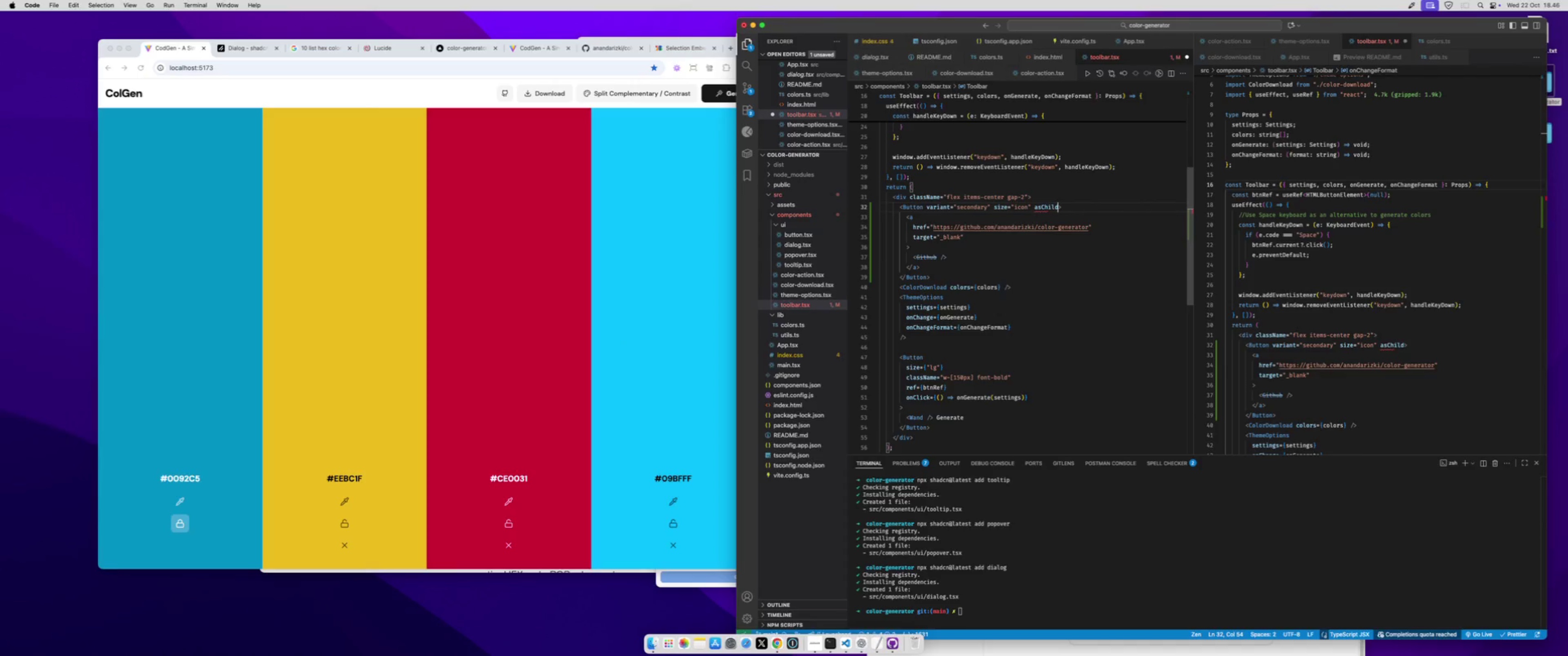 
key(Meta+S)
 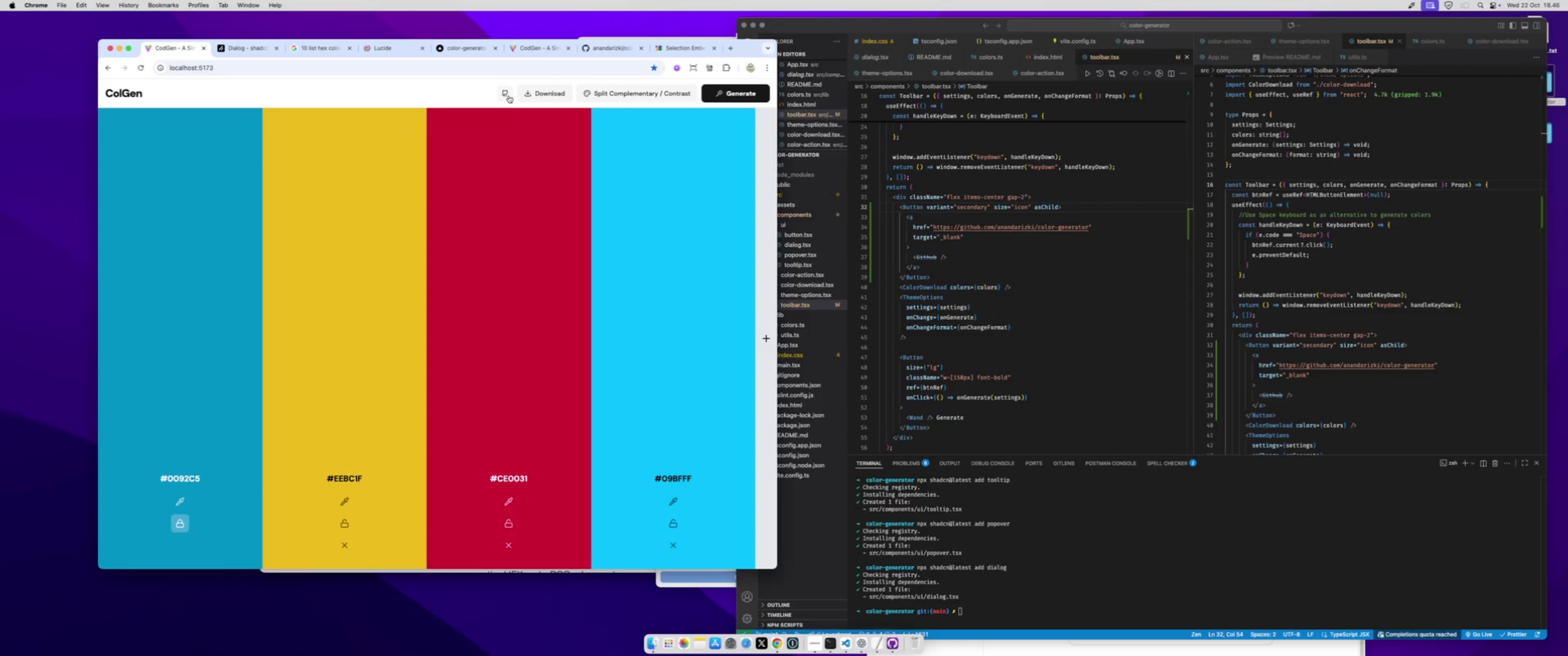 
left_click([508, 95])
 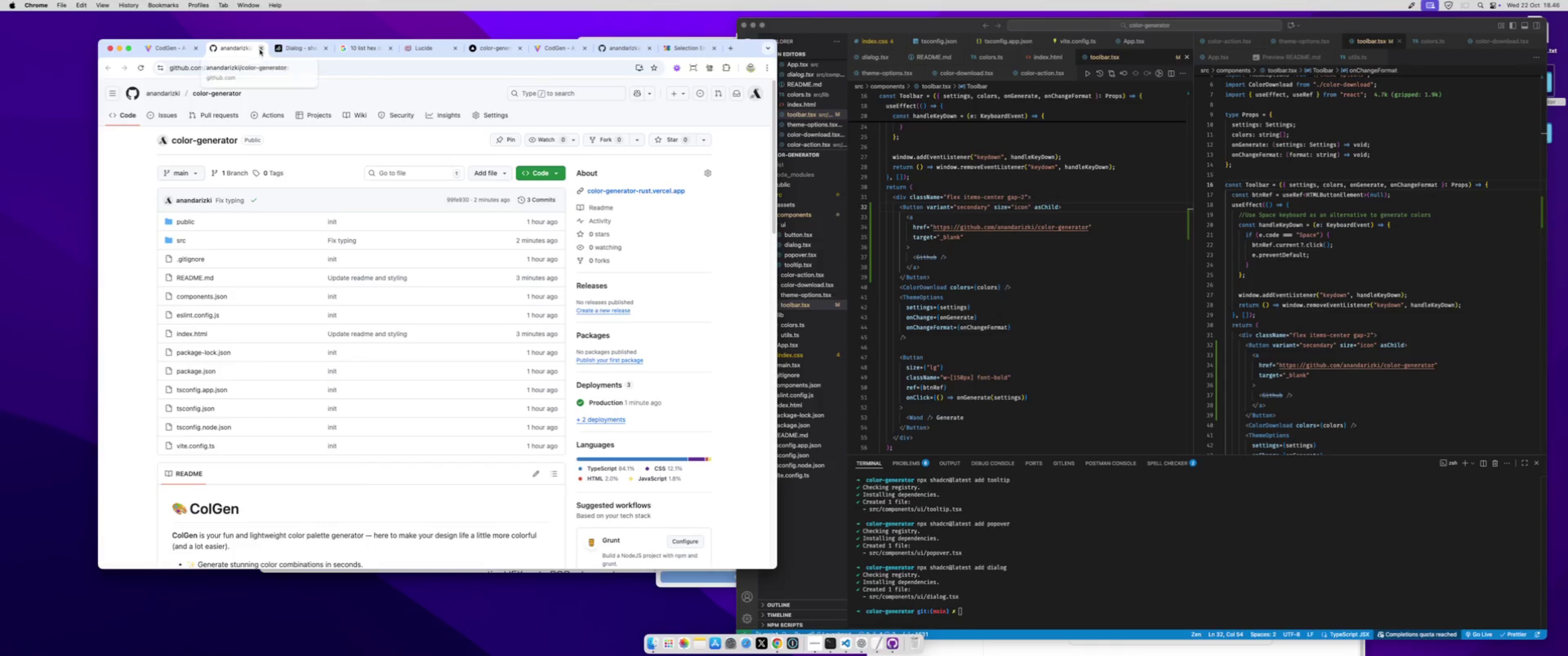 
left_click([261, 49])
 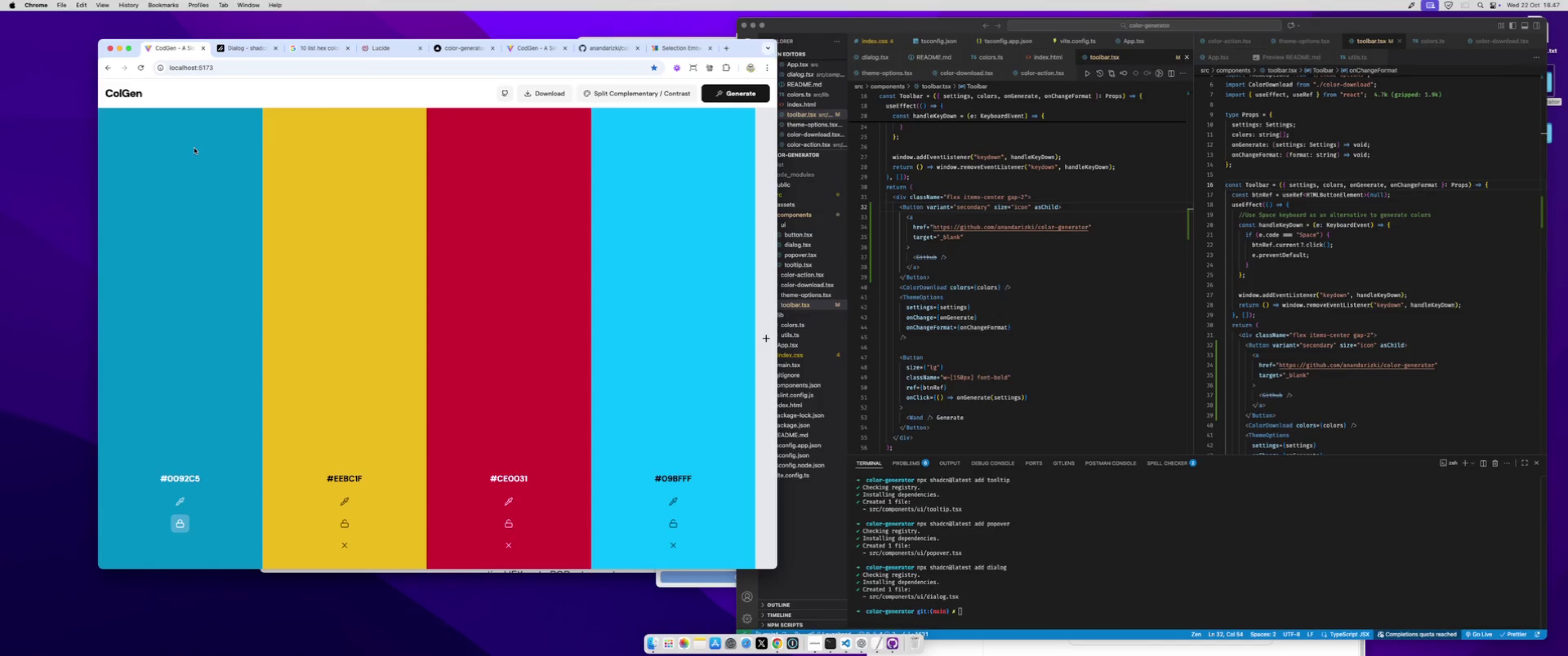 
right_click([194, 148])
 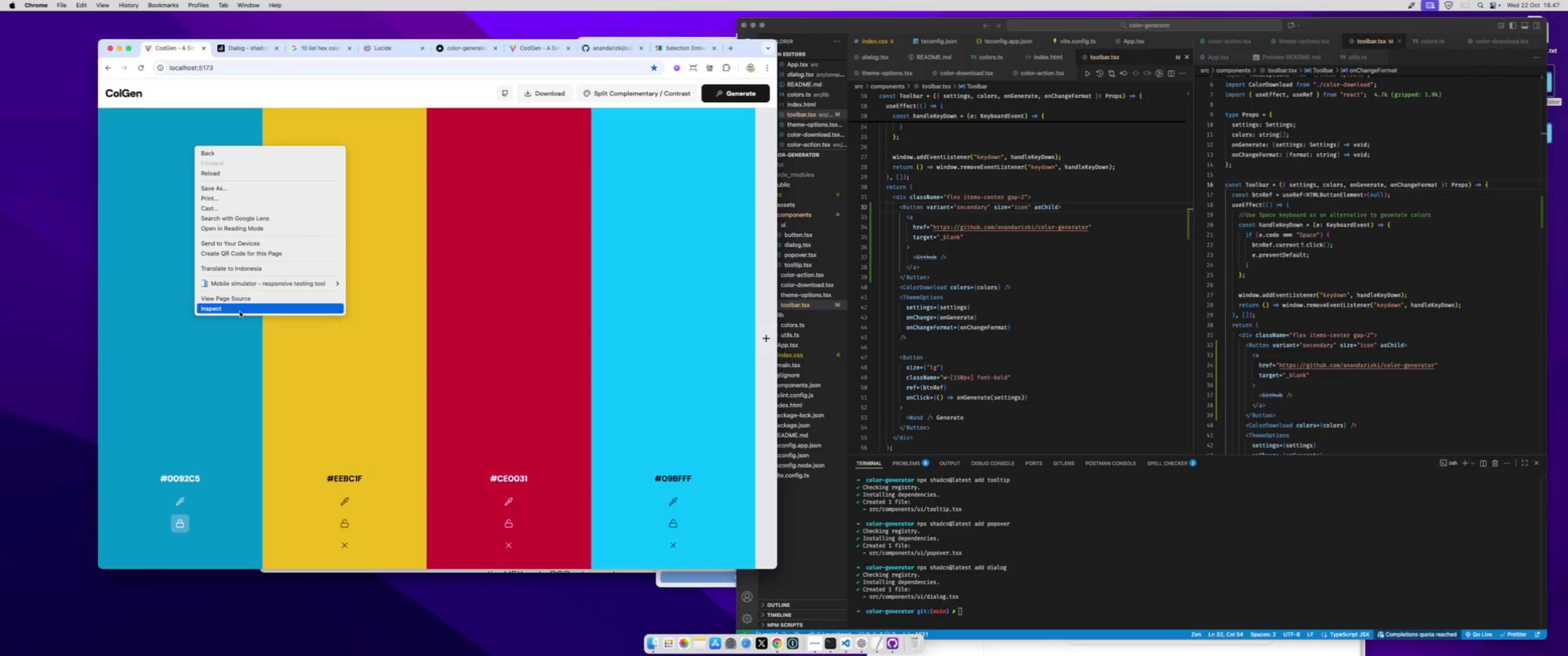 
left_click([240, 311])
 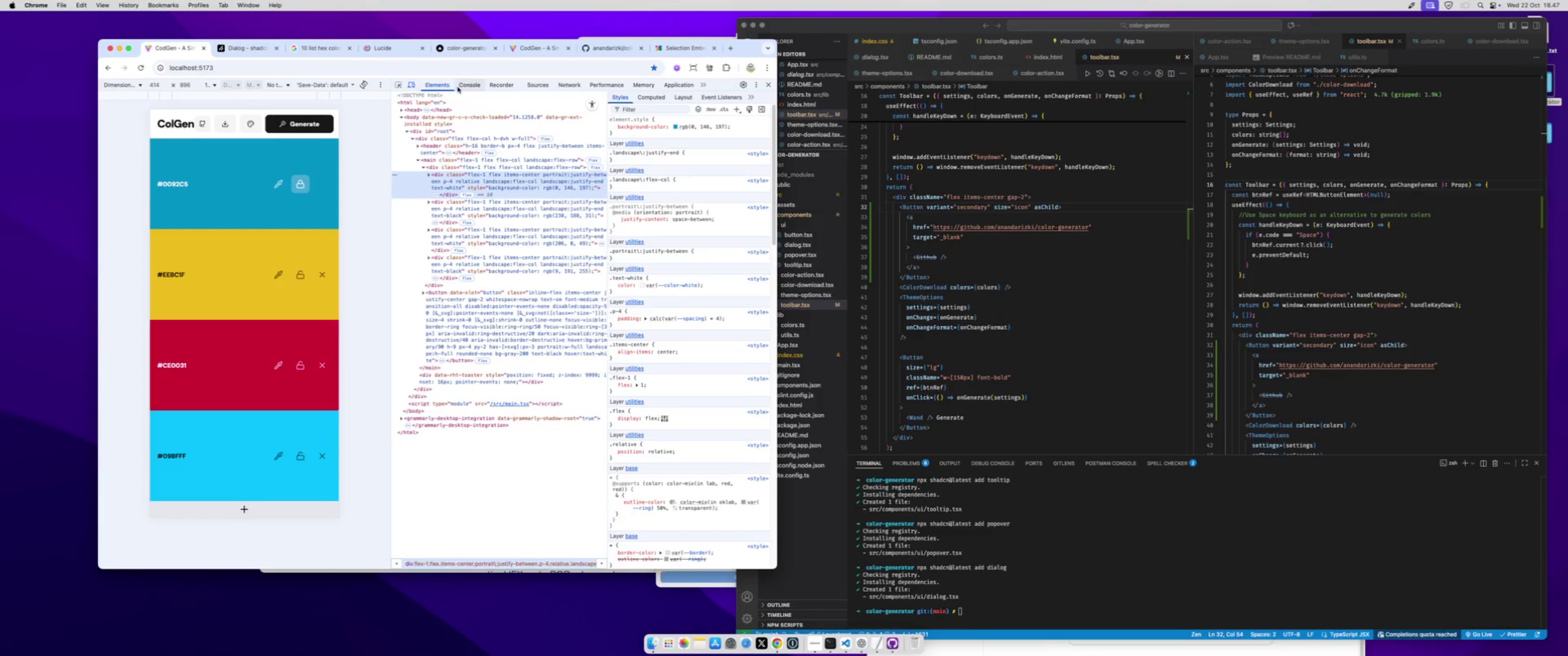 
left_click([459, 87])
 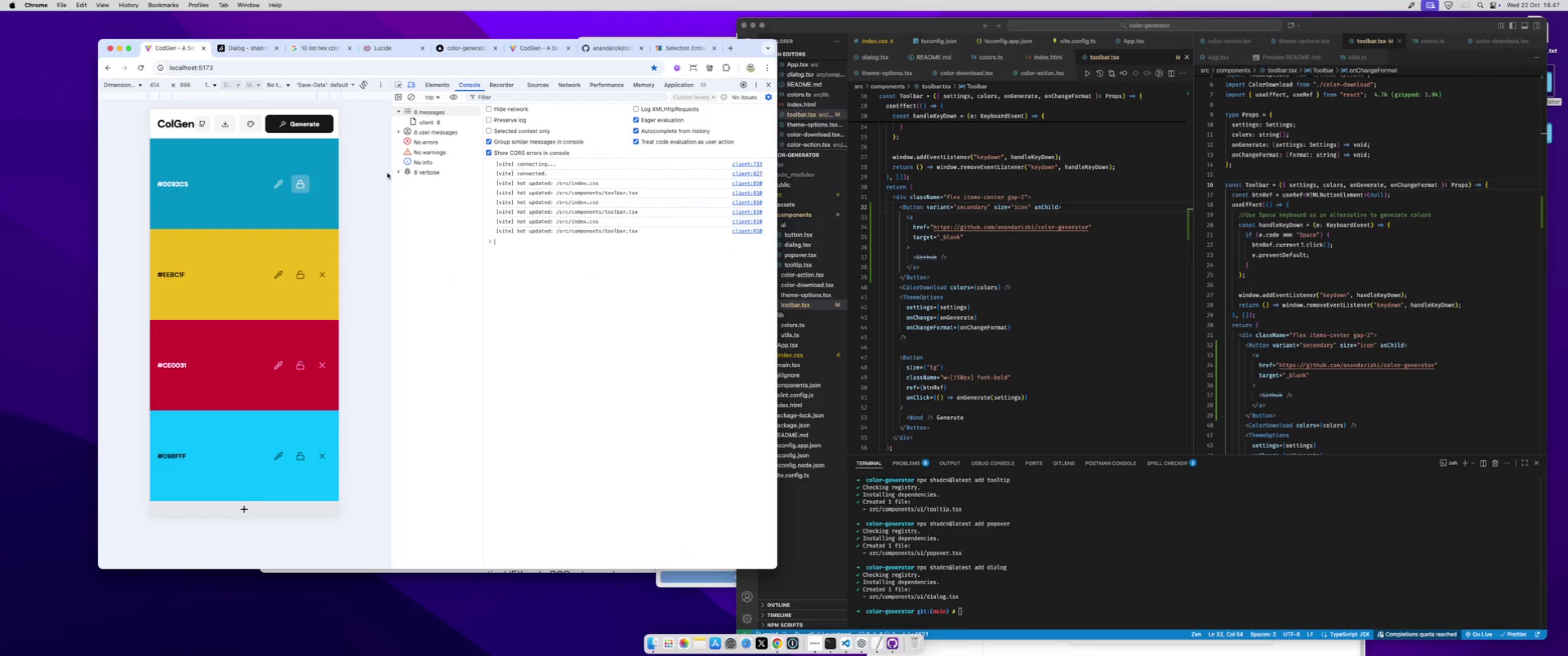 
left_click_drag(start_coordinate=[392, 175], to_coordinate=[498, 173])
 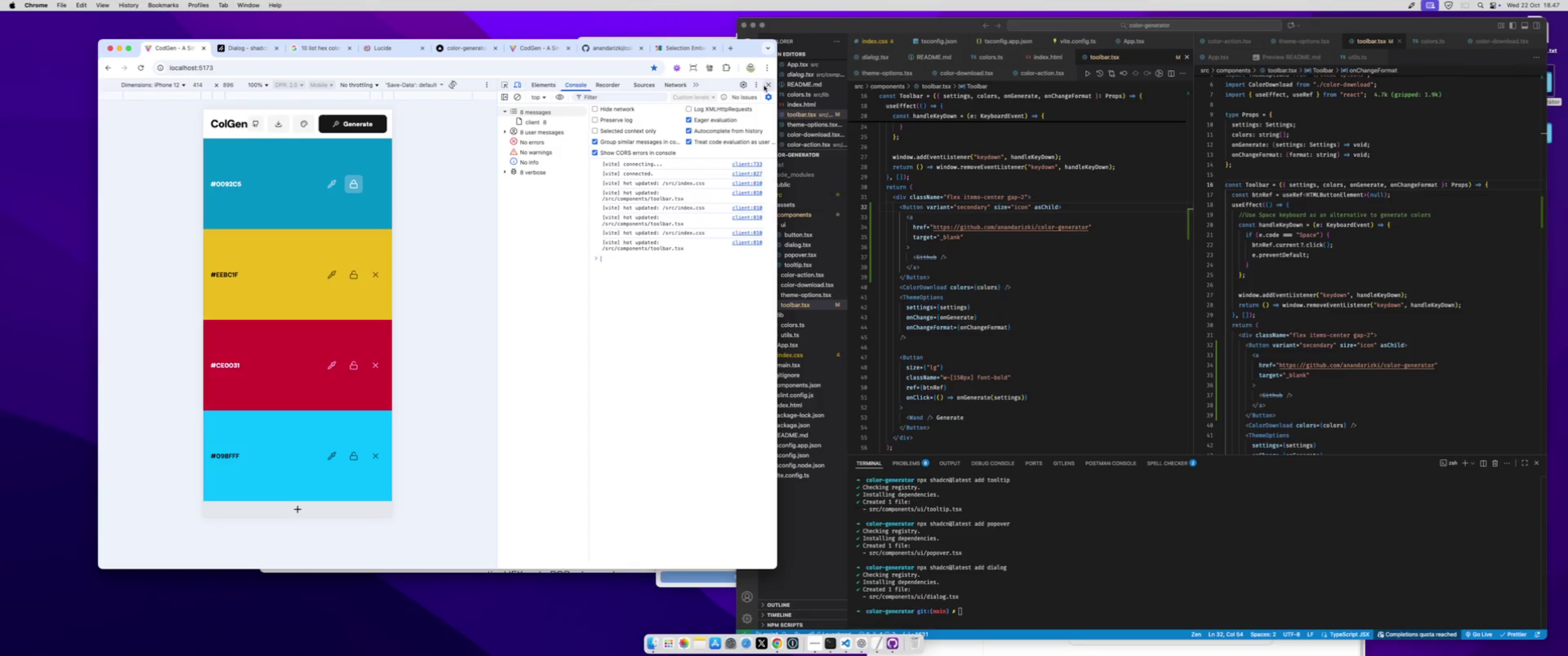 
left_click_drag(start_coordinate=[763, 85], to_coordinate=[1006, 225])
 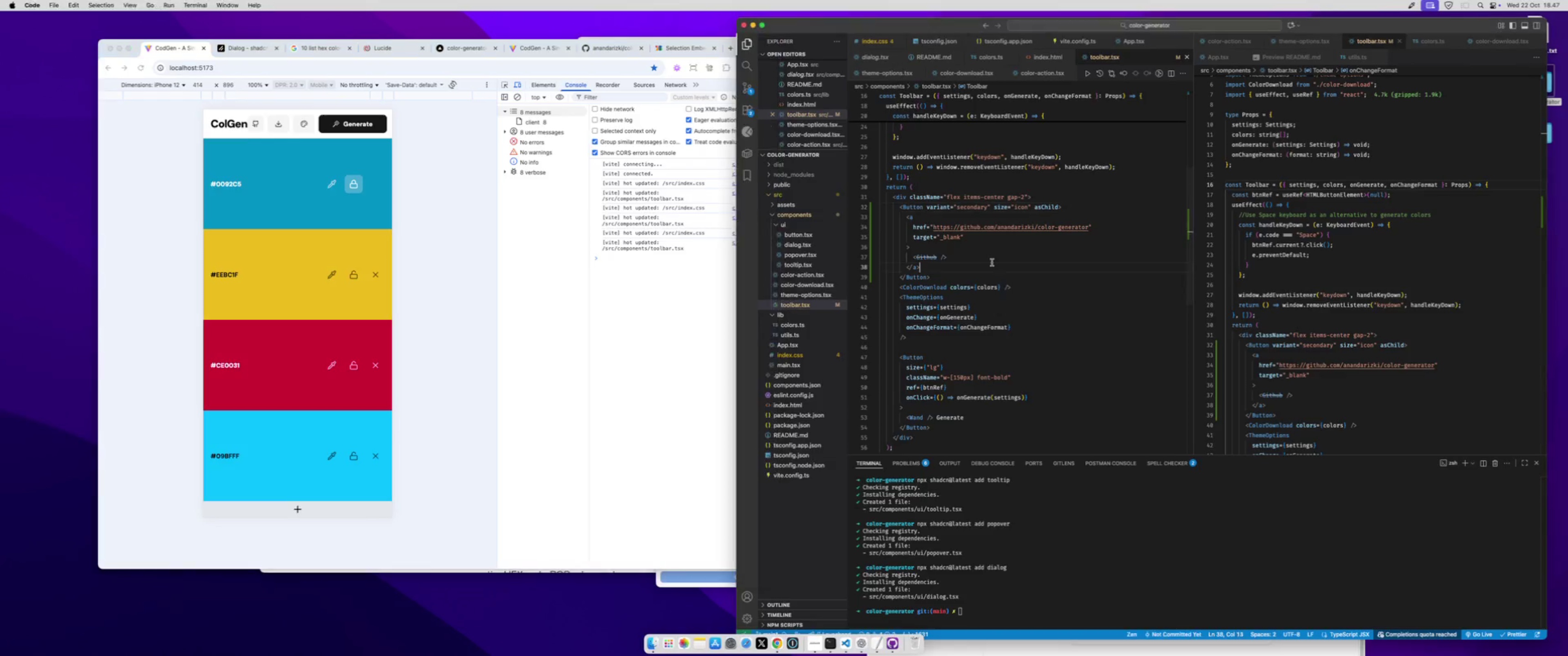 
left_click([992, 262])
 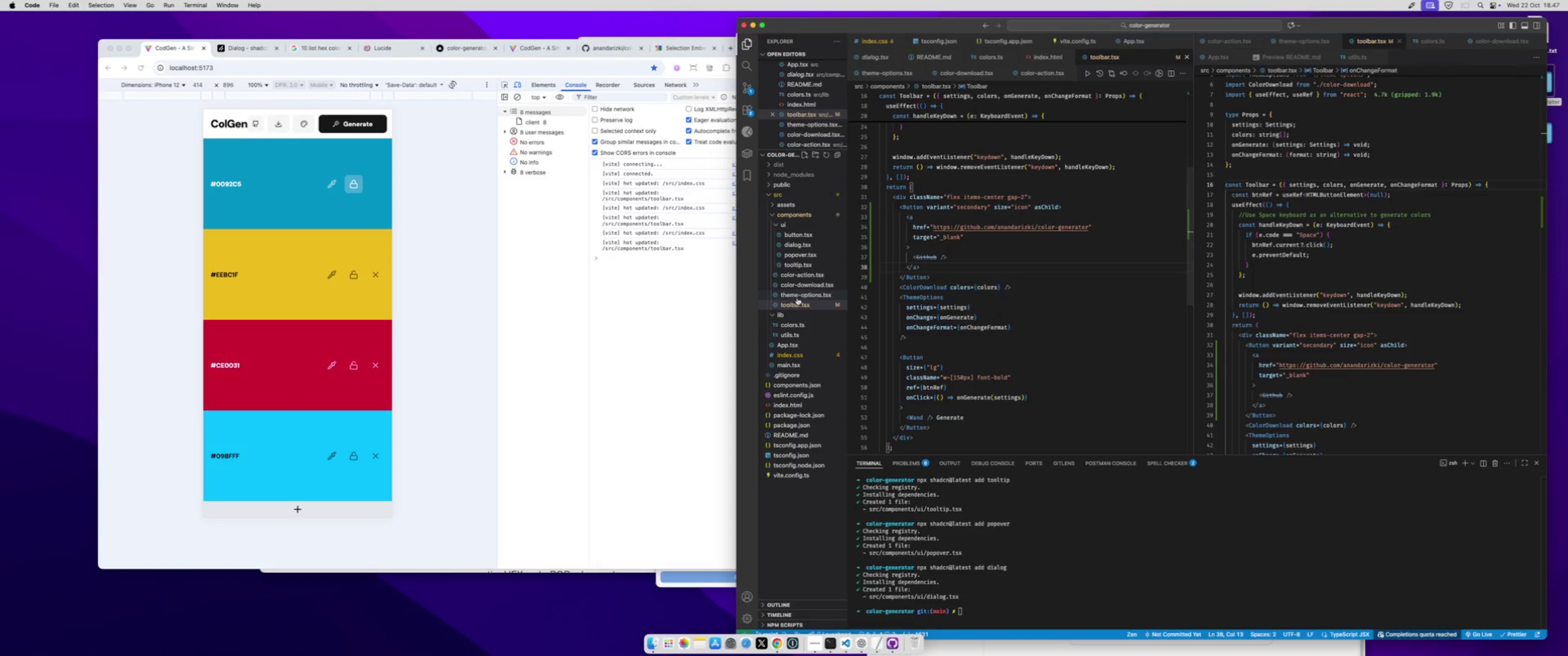 
left_click([797, 298])
 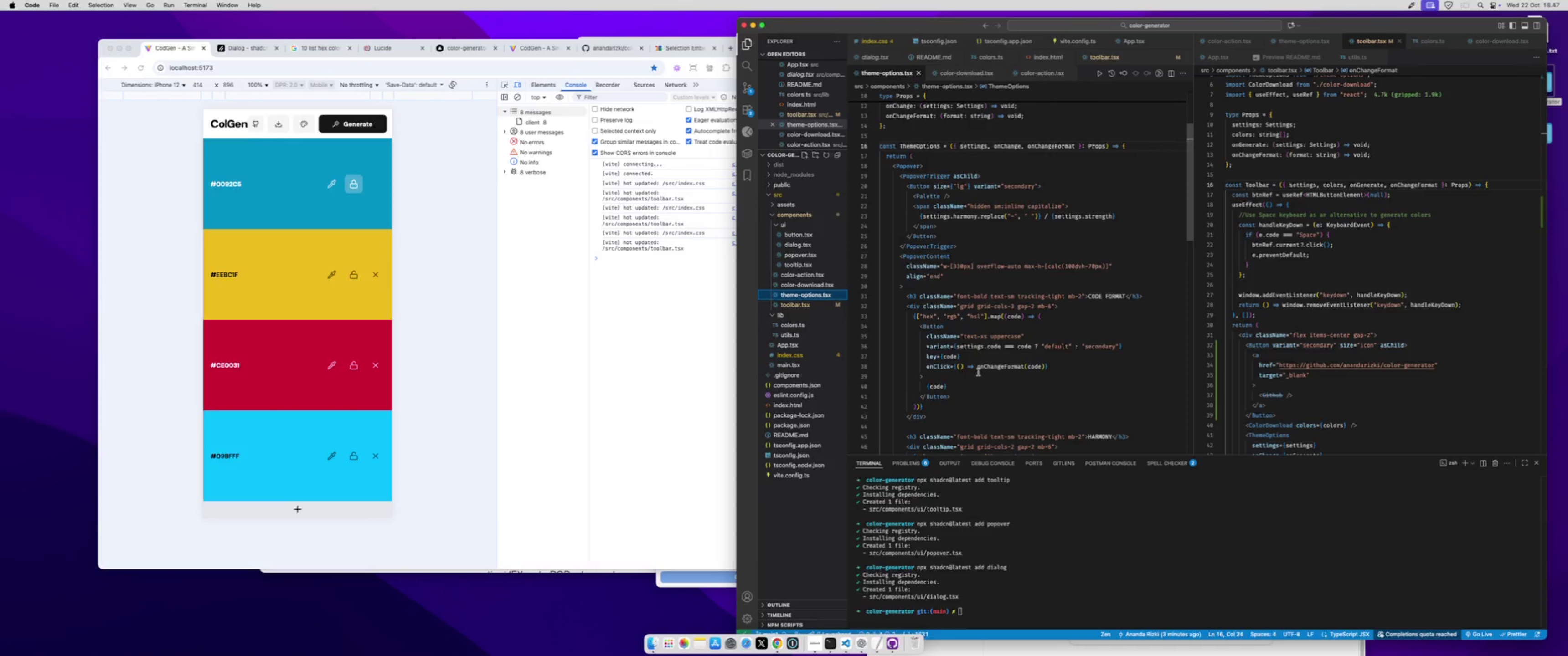 
wait(12.48)
 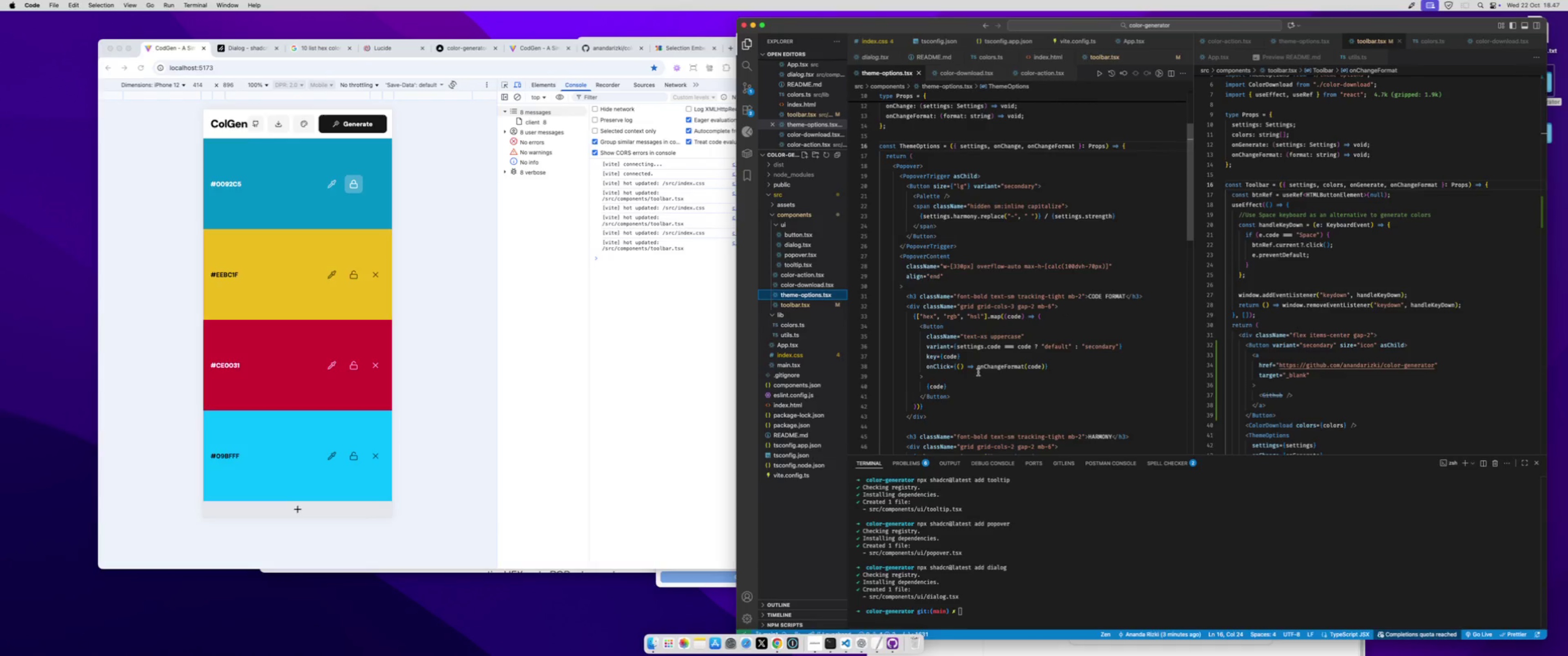 
left_click_drag(start_coordinate=[973, 185], to_coordinate=[935, 184])
 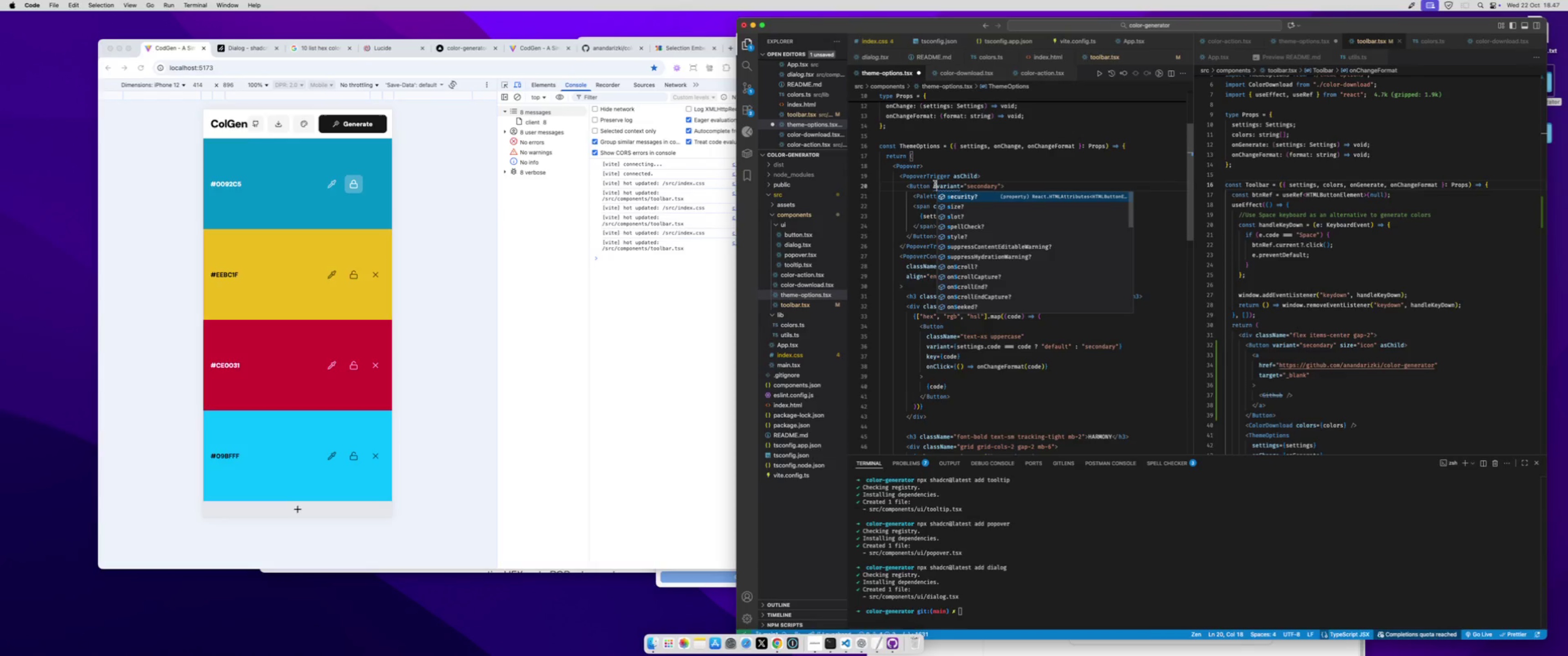 
key(Meta+X)
 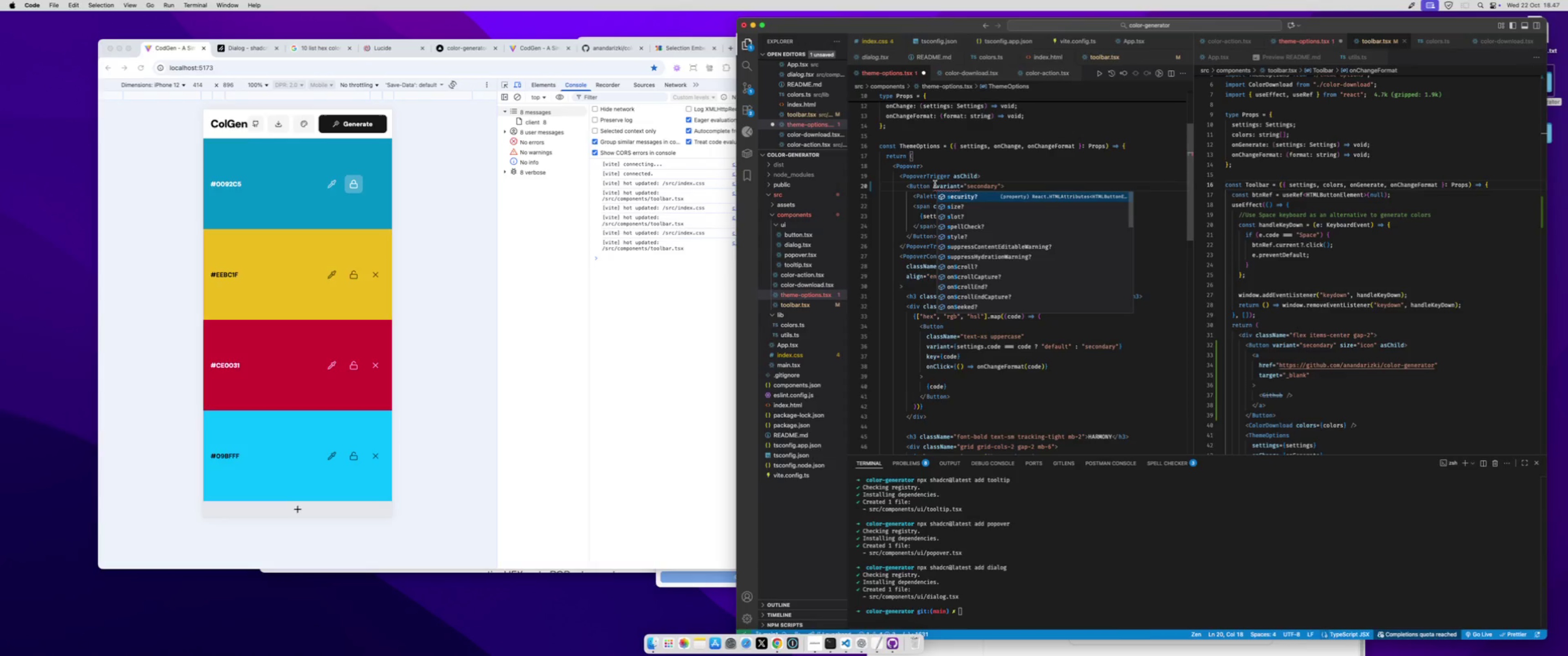 
key(Meta+S)
 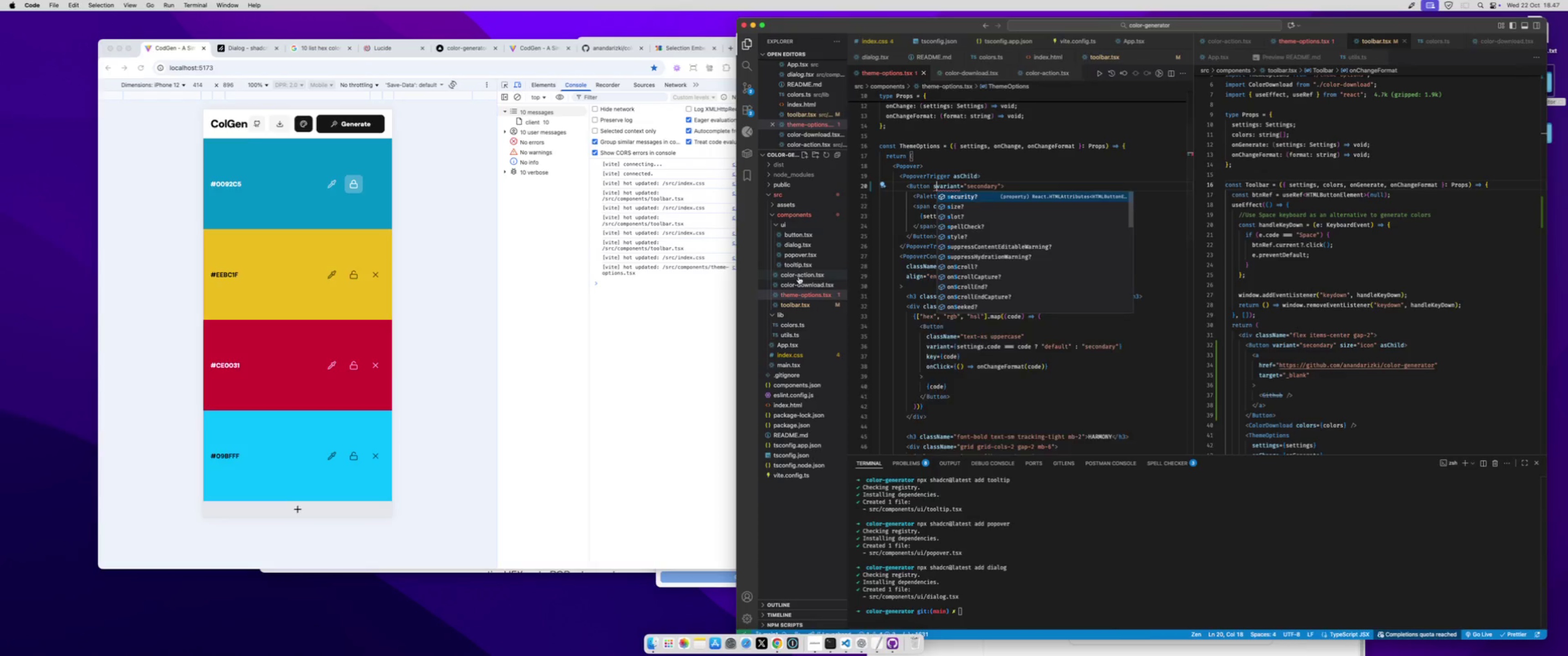 
key(Backspace)
 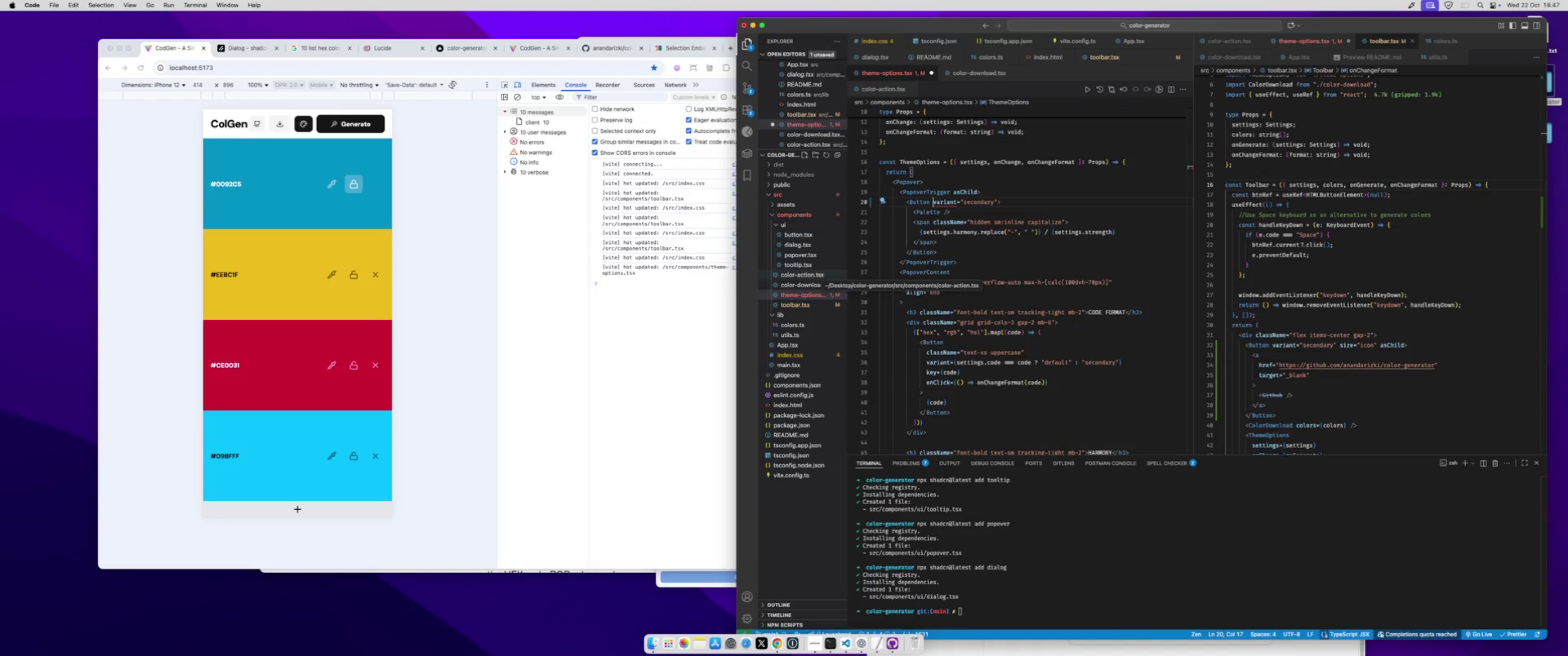 
key(Meta+S)
 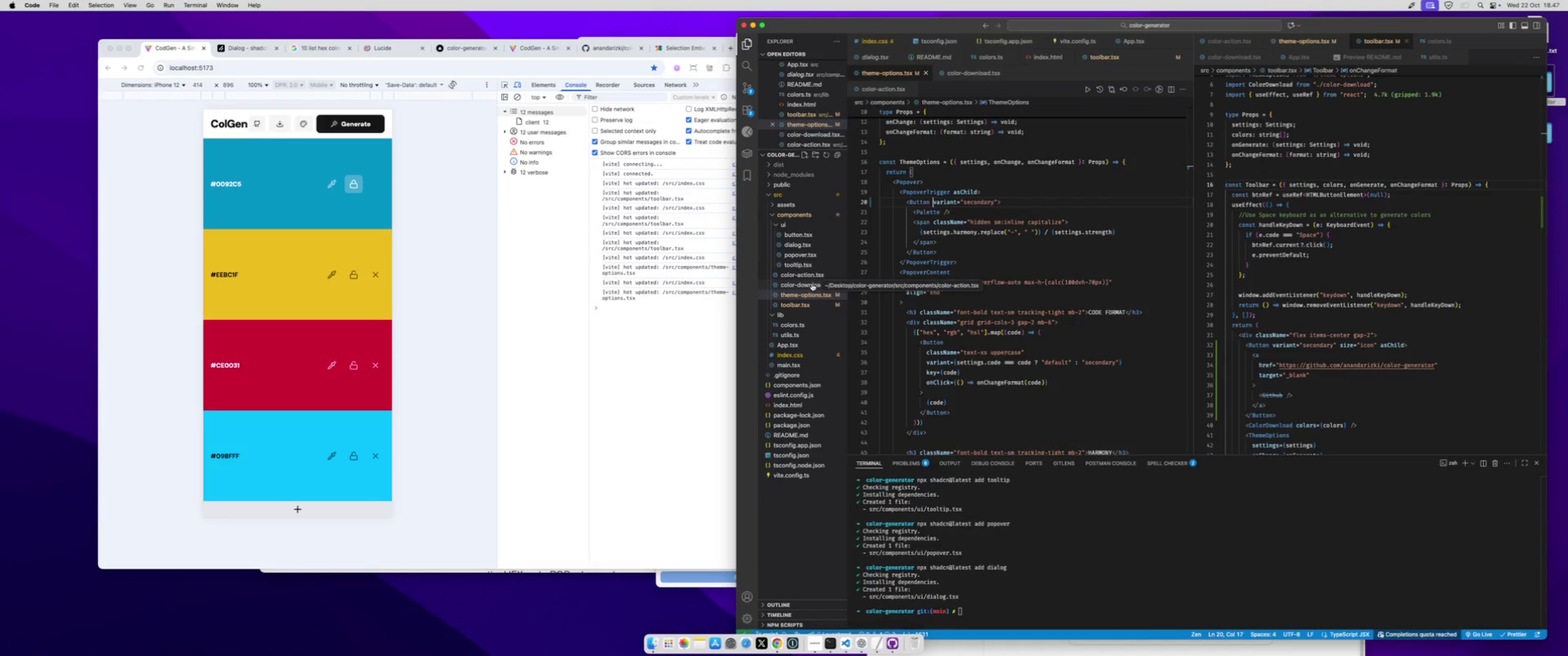 
left_click([812, 285])
 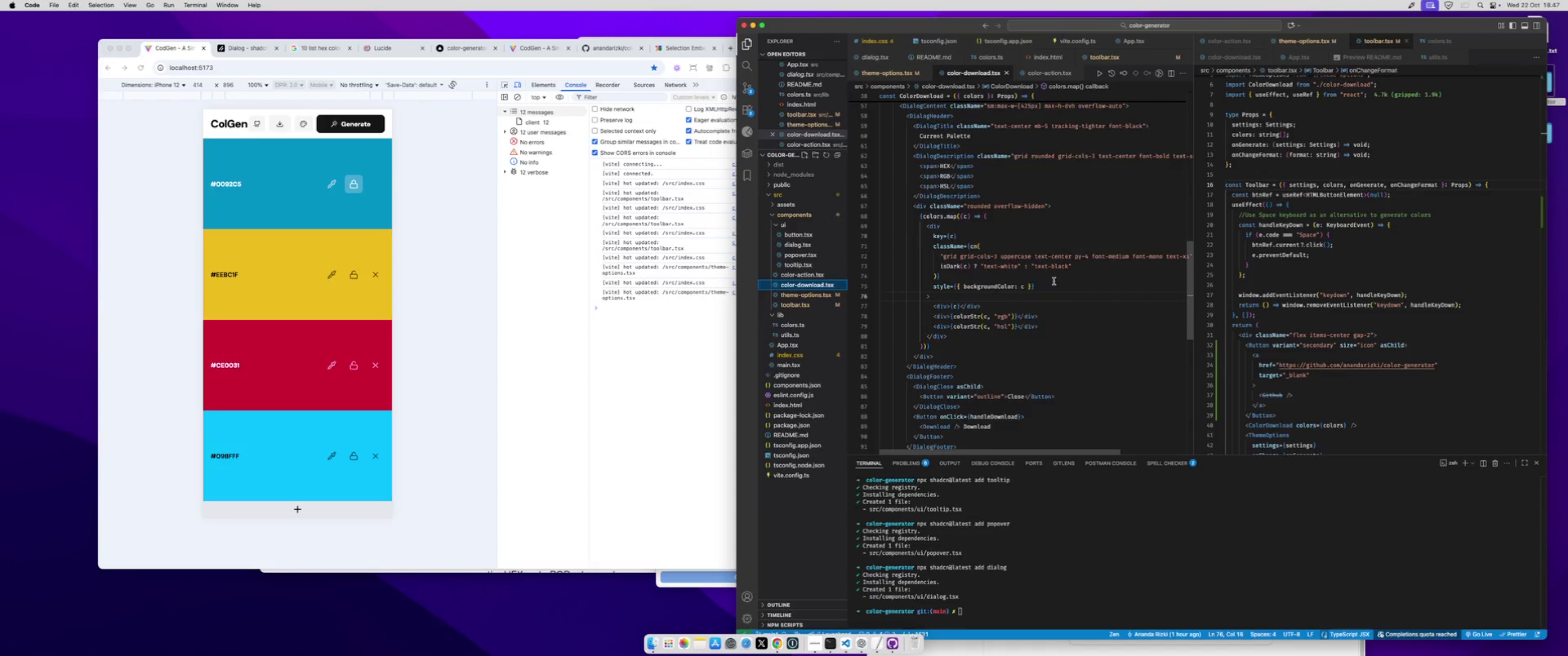 
scroll: coordinate [1057, 283], scroll_direction: up, amount: 5.0
 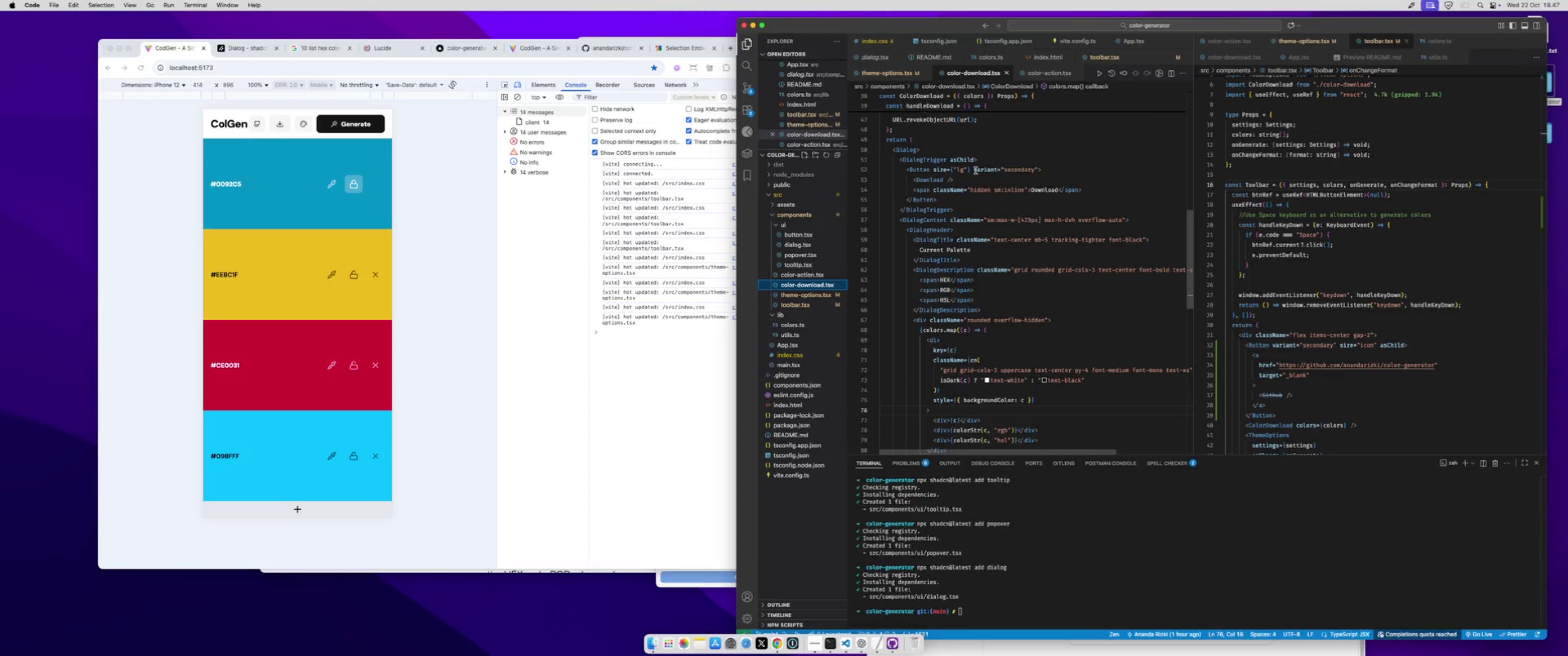 
left_click_drag(start_coordinate=[973, 170], to_coordinate=[935, 170])
 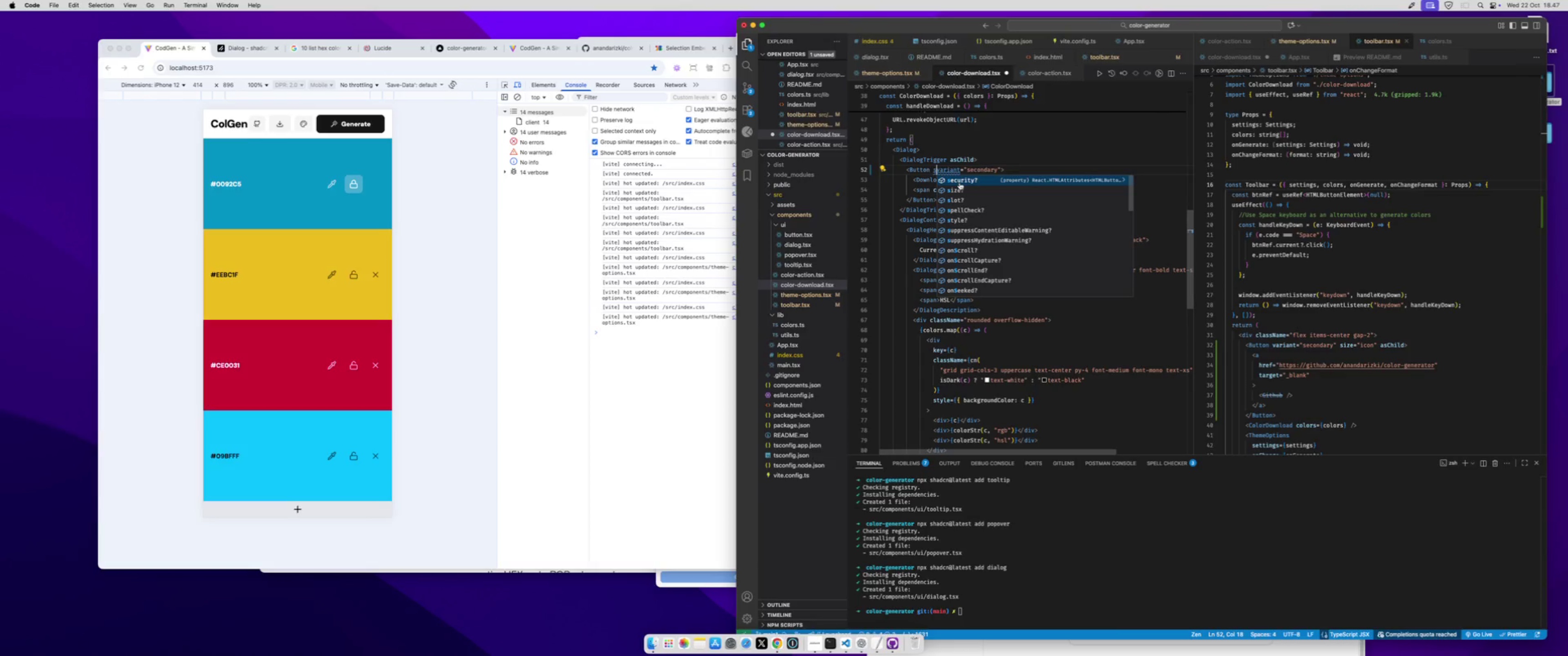 
key(Meta+X)
 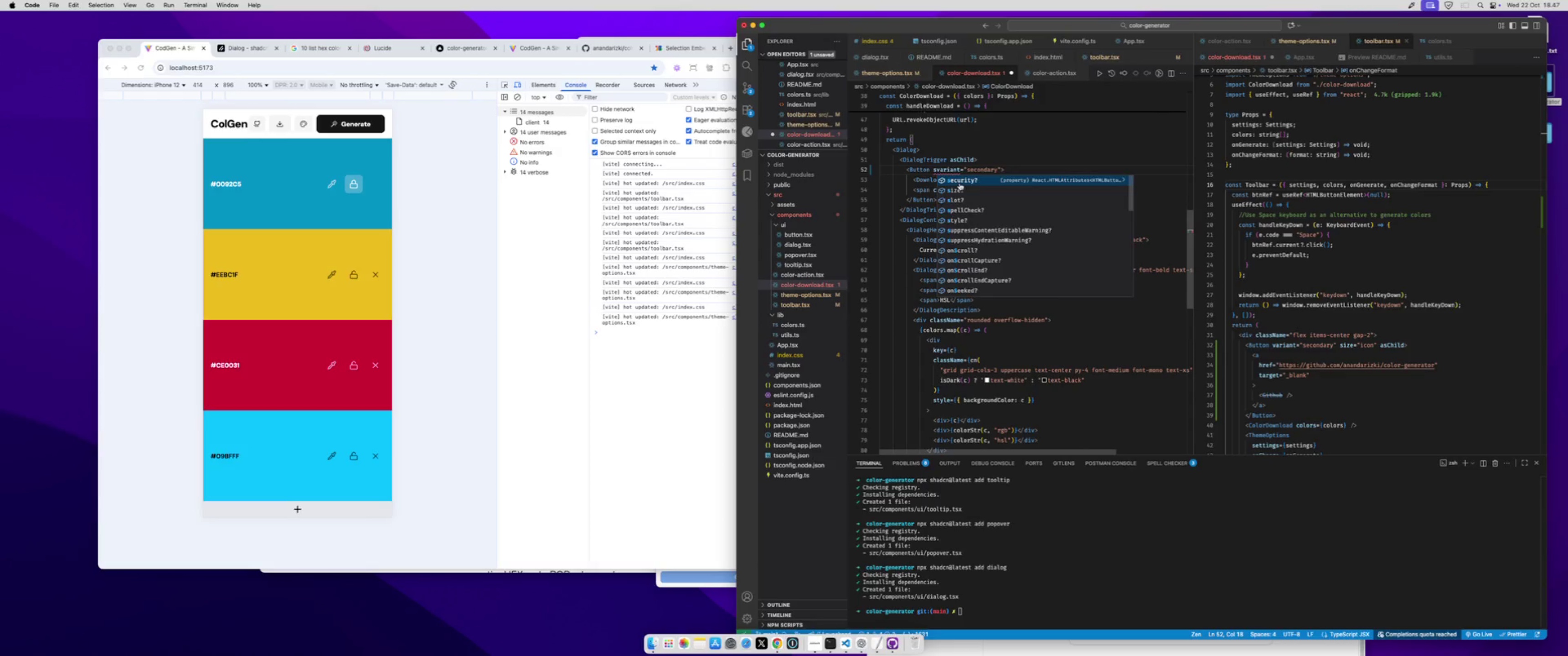 
key(Backspace)
 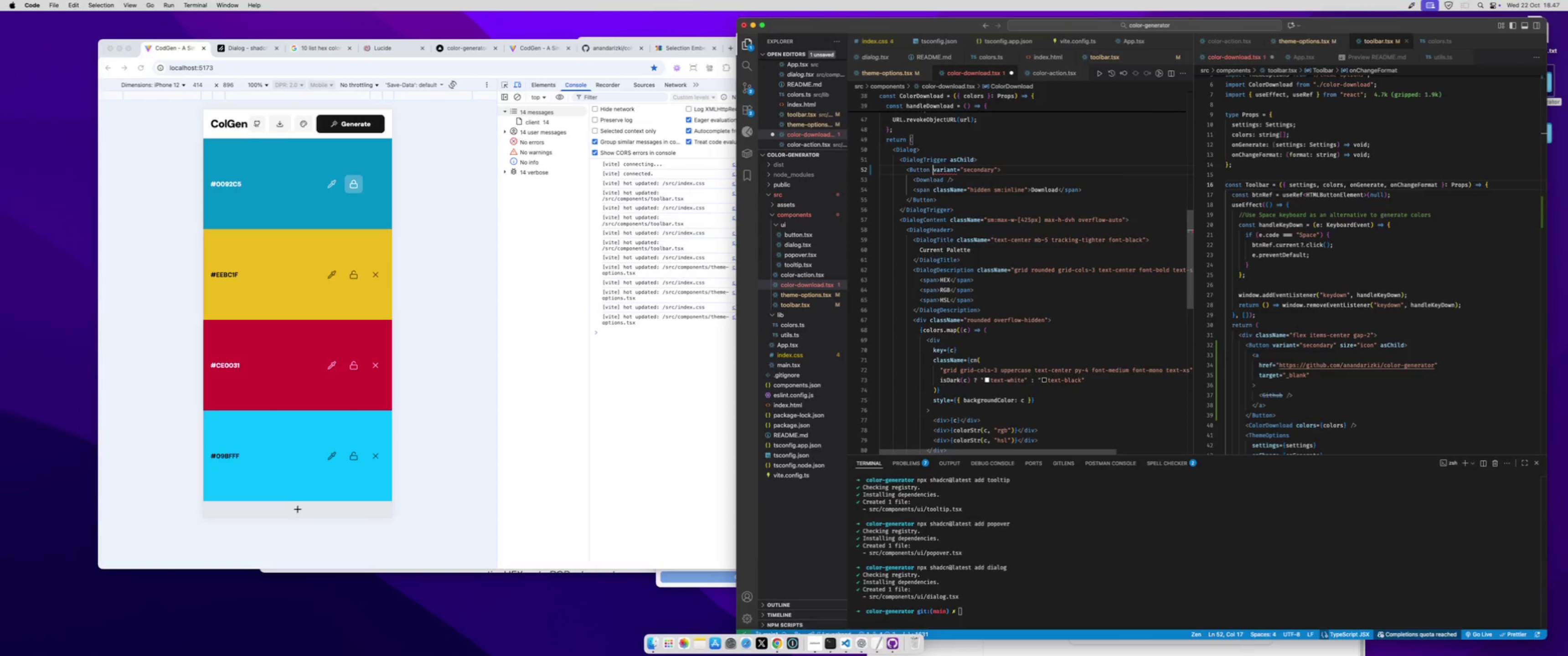 
key(Meta+S)
 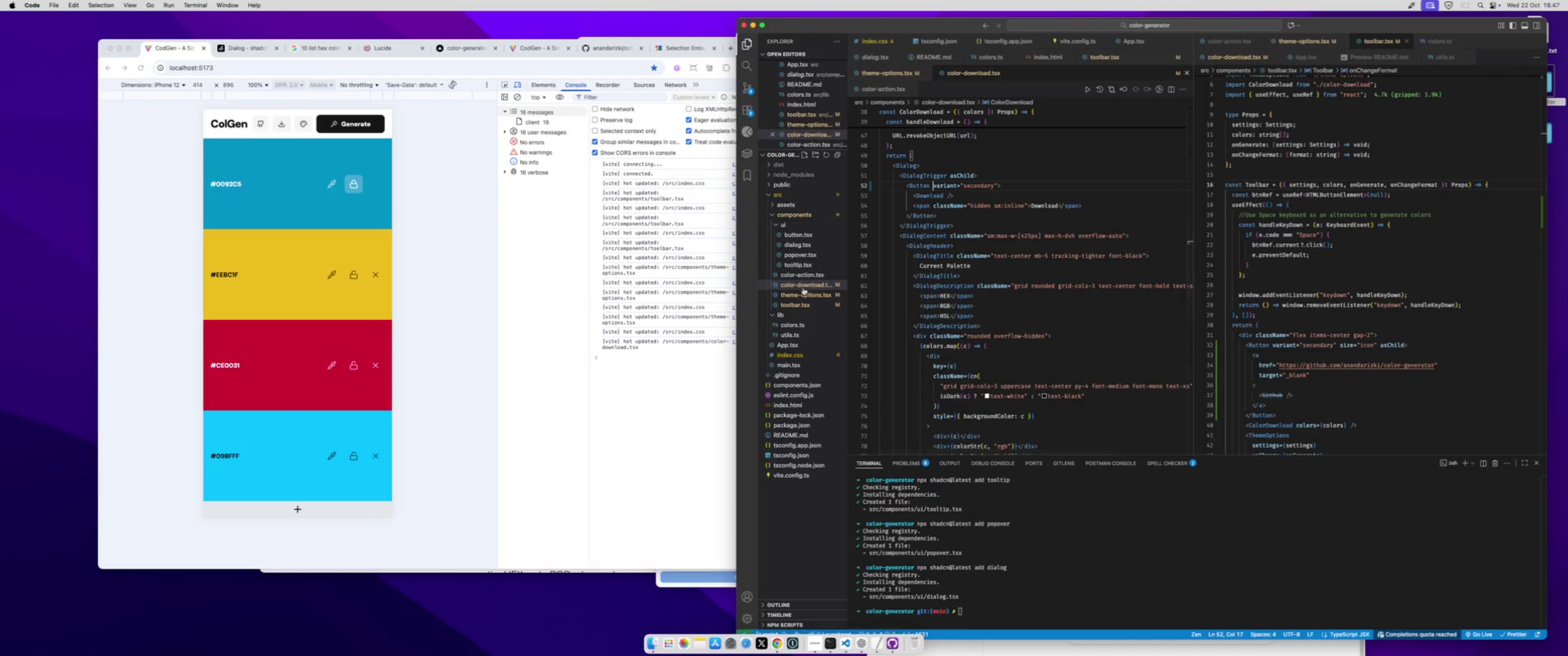 
left_click([803, 308])
 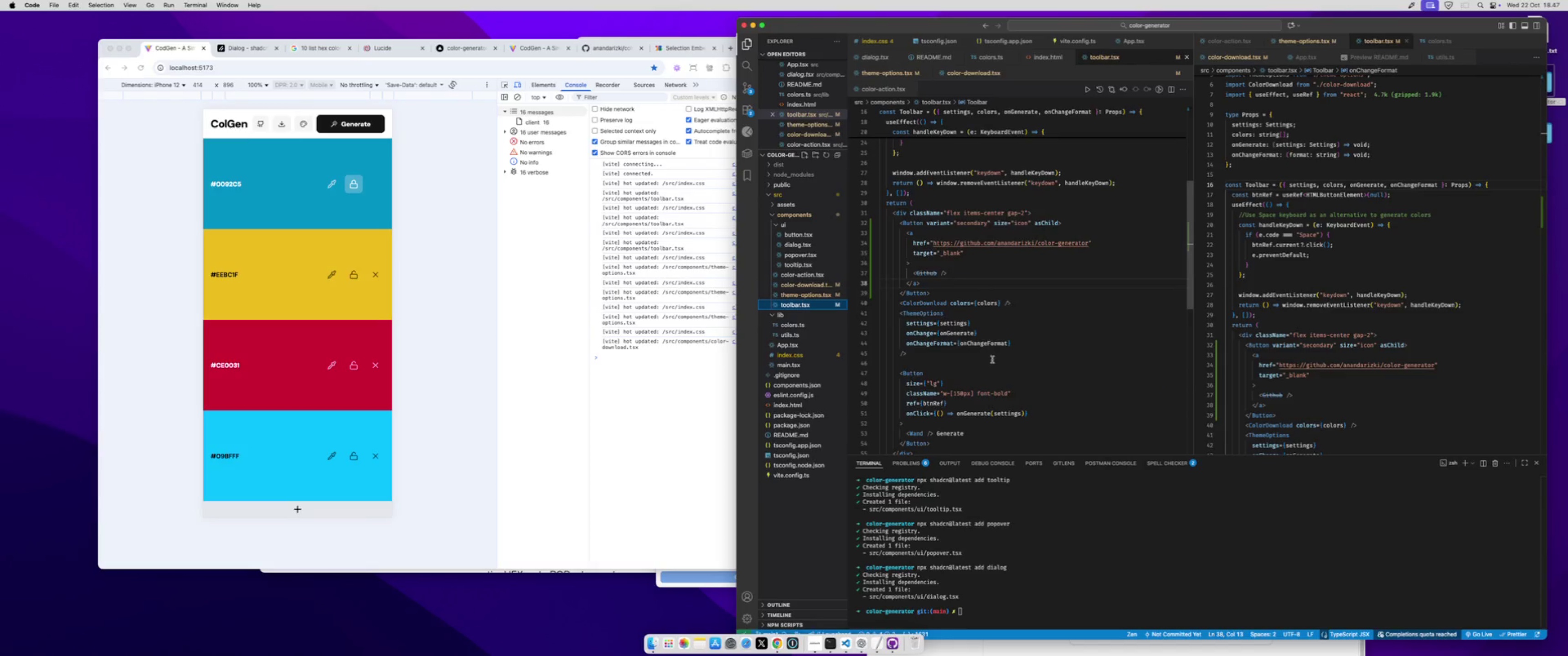 
scroll: coordinate [993, 360], scroll_direction: down, amount: 2.0
 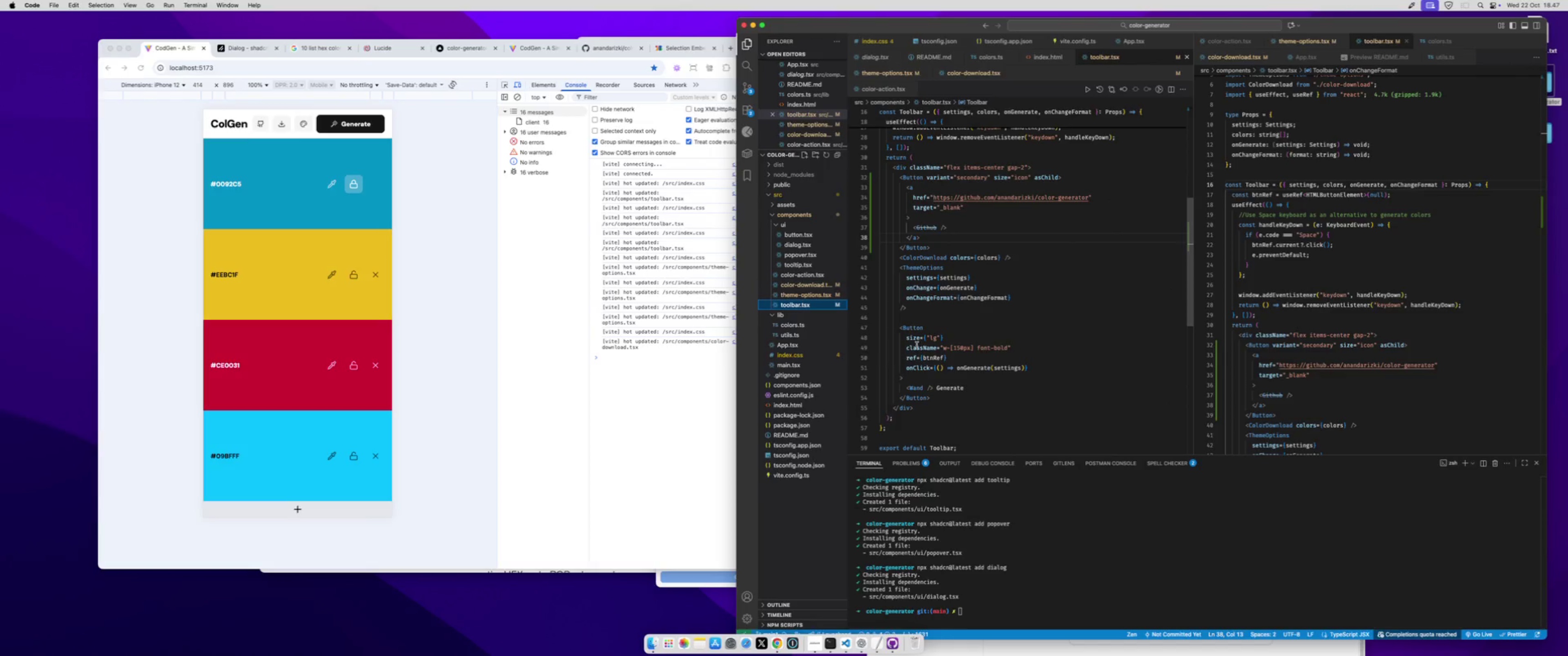 
left_click_drag(start_coordinate=[903, 338], to_coordinate=[948, 337])
 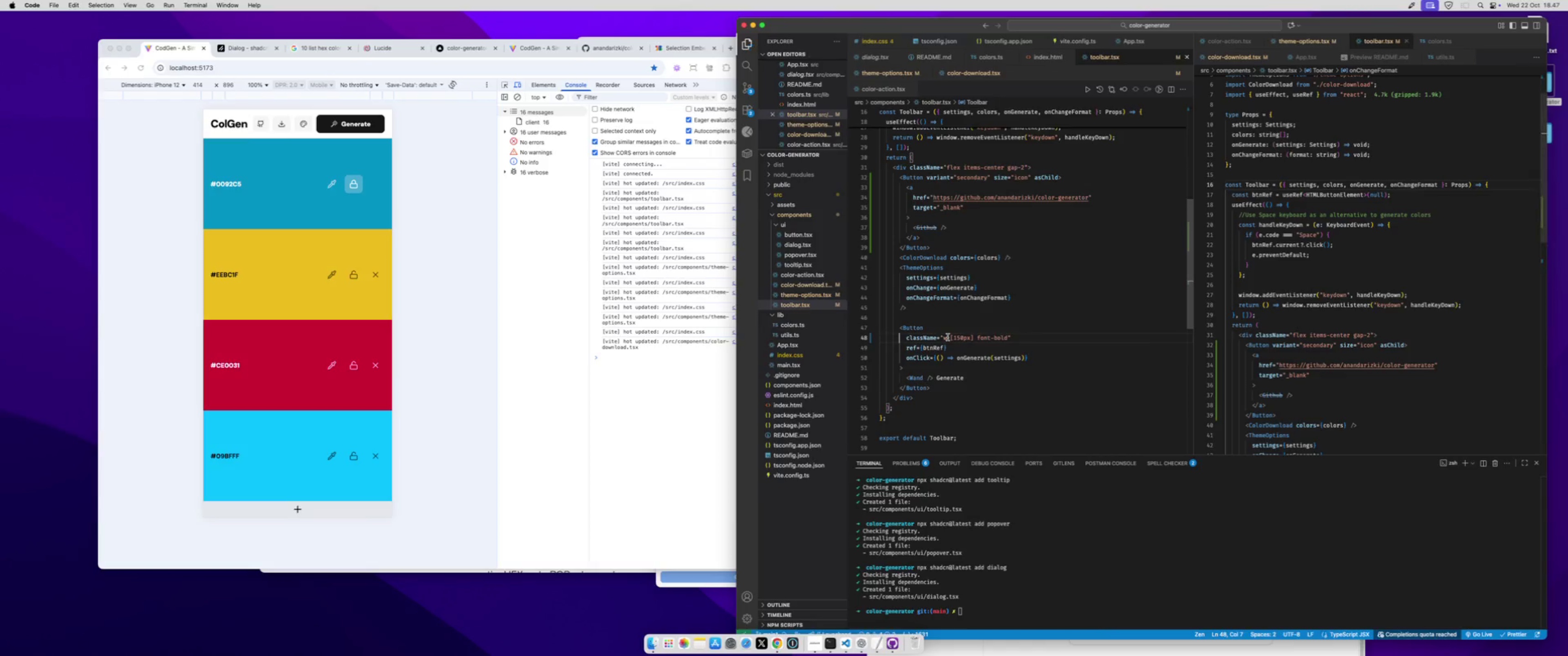 
key(Meta+X)
 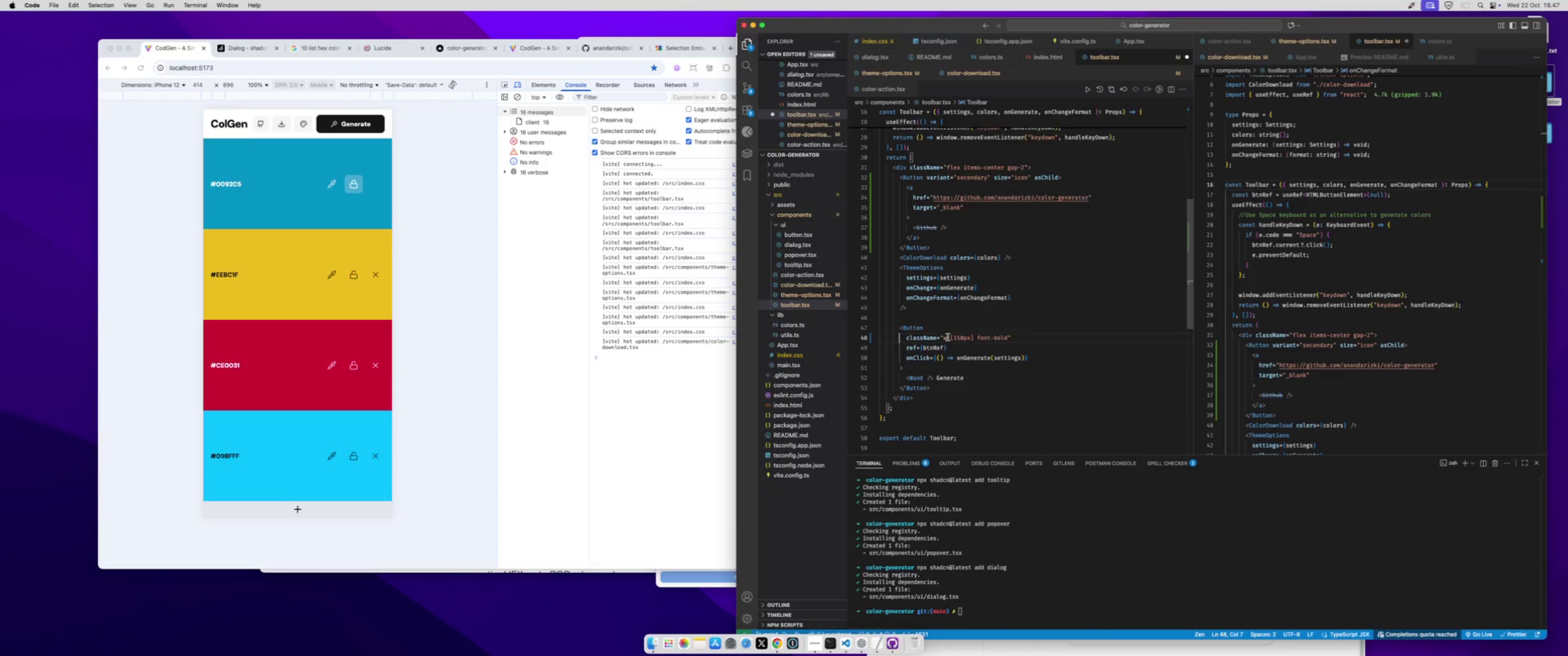 
key(Meta+S)
 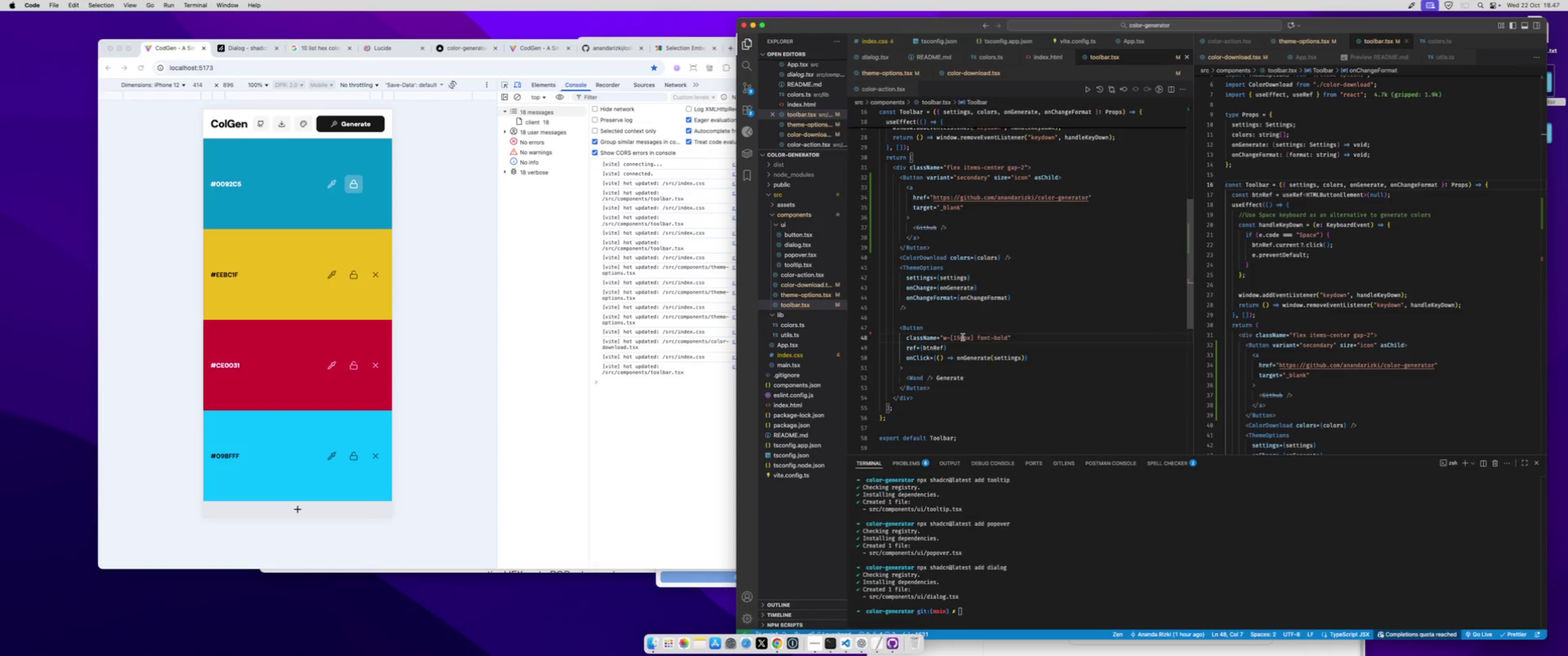 
left_click([960, 338])
 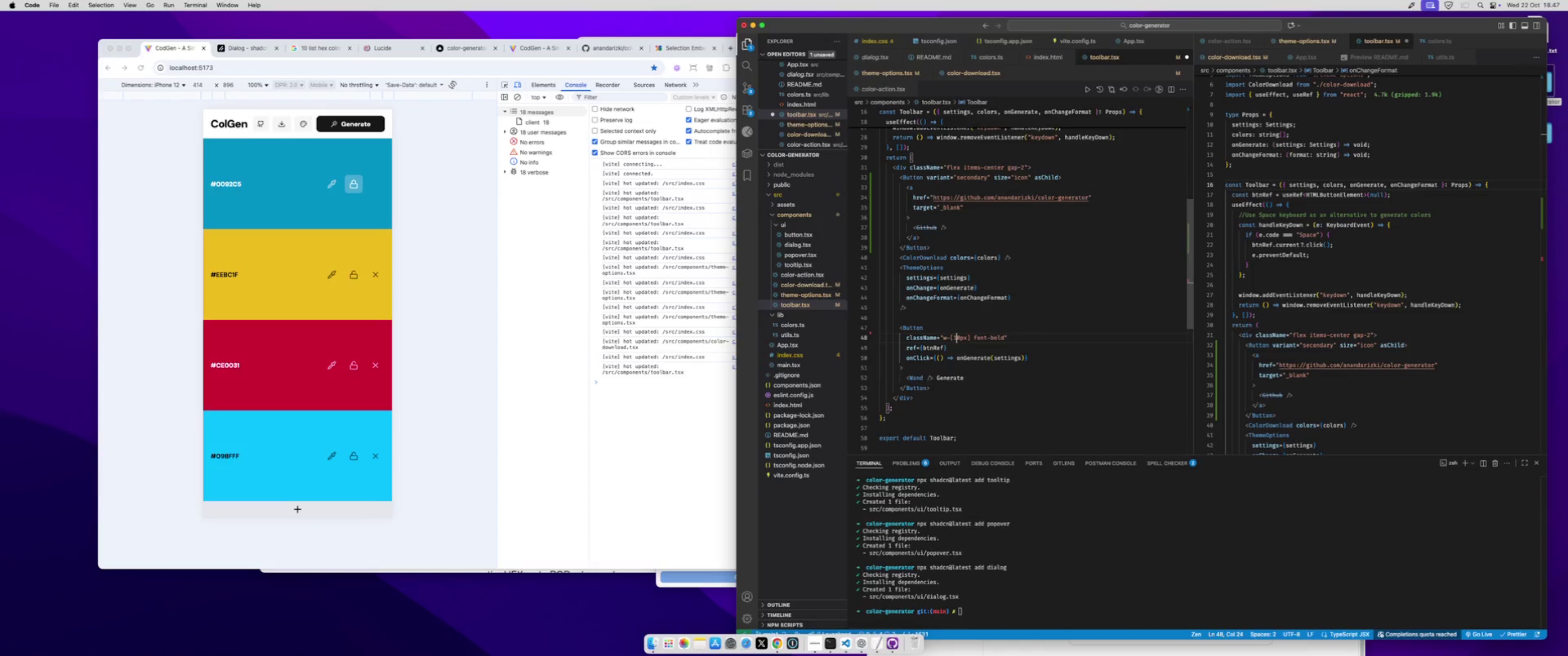 
key(Backspace)
 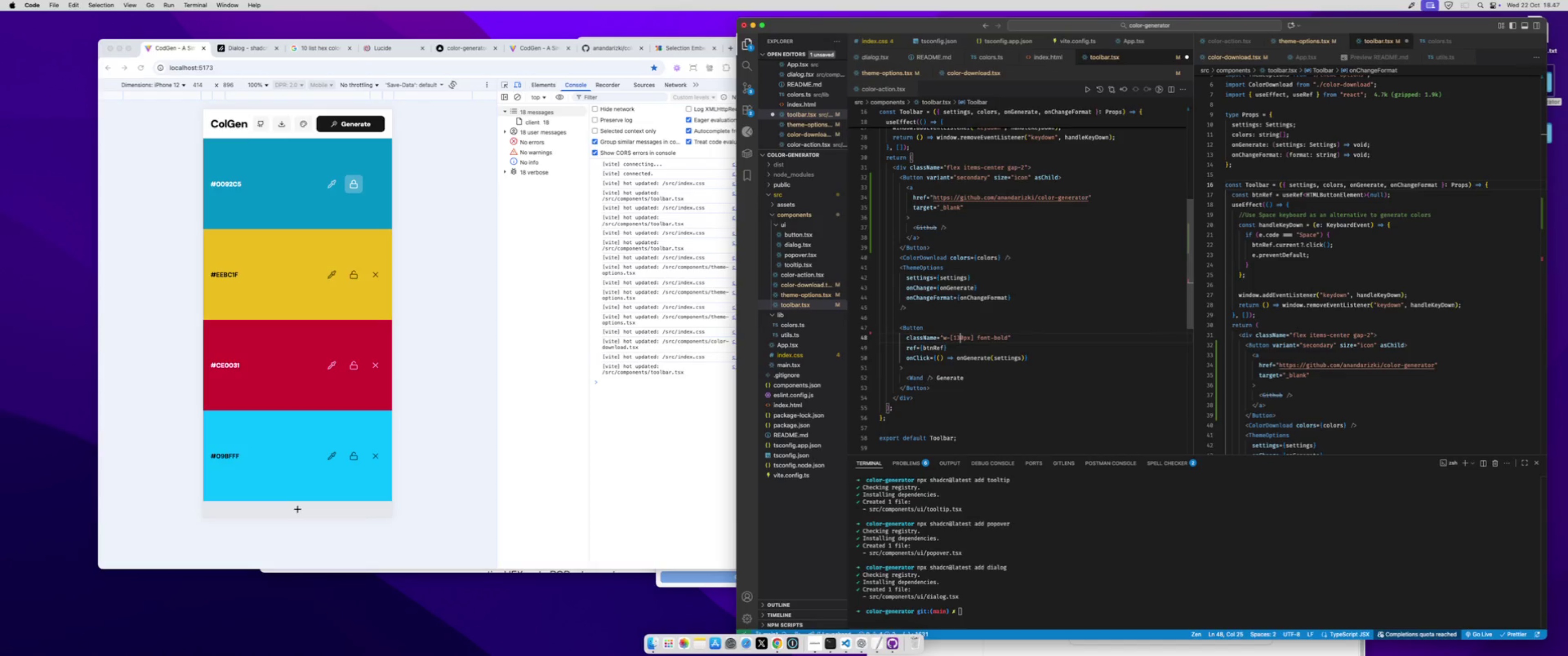 
key(3)
 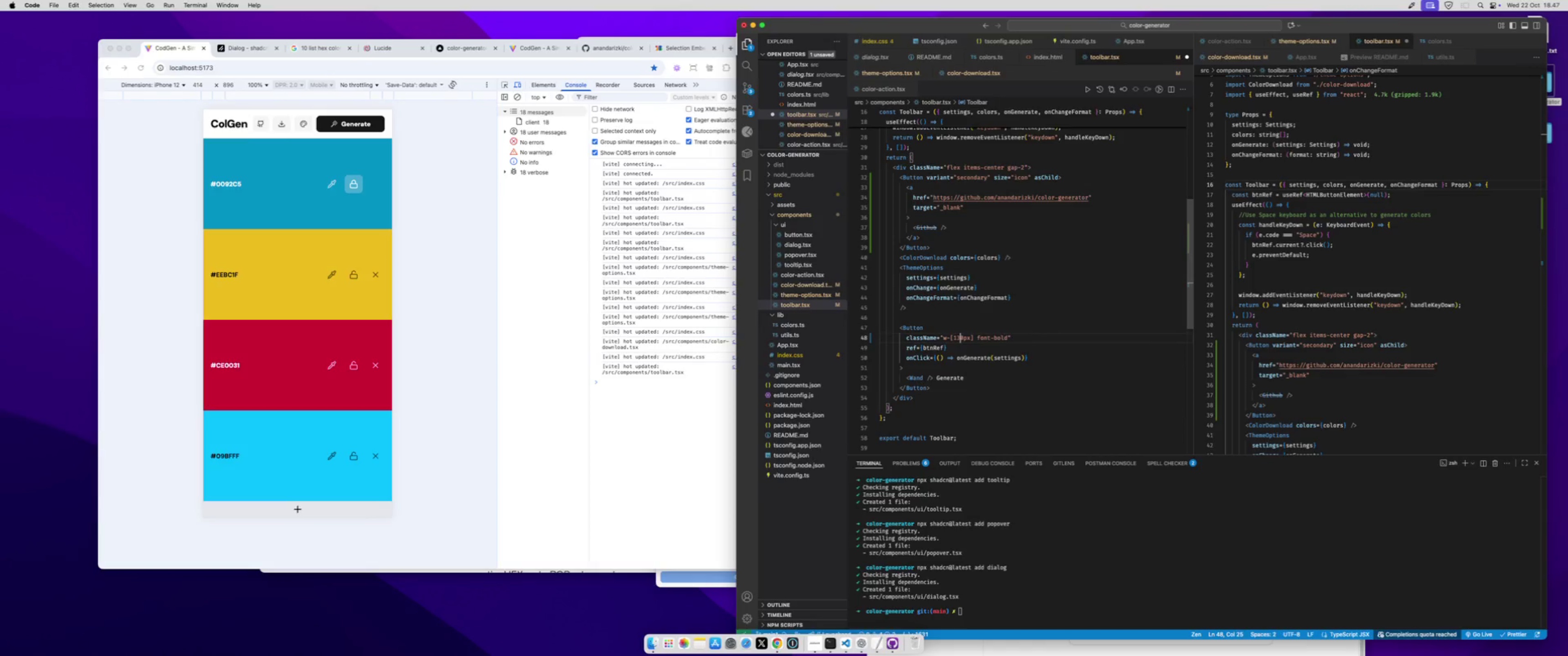 
key(Meta+S)
 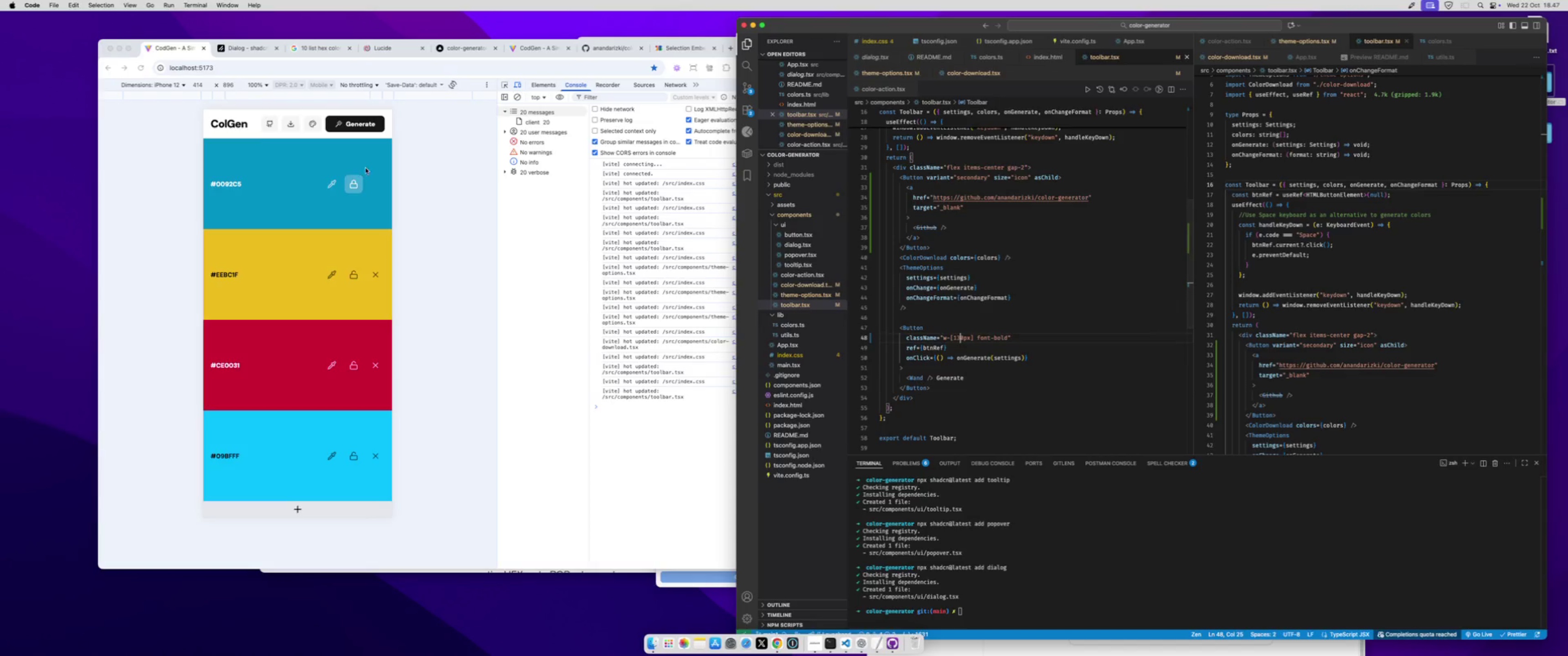 
left_click([397, 162])
 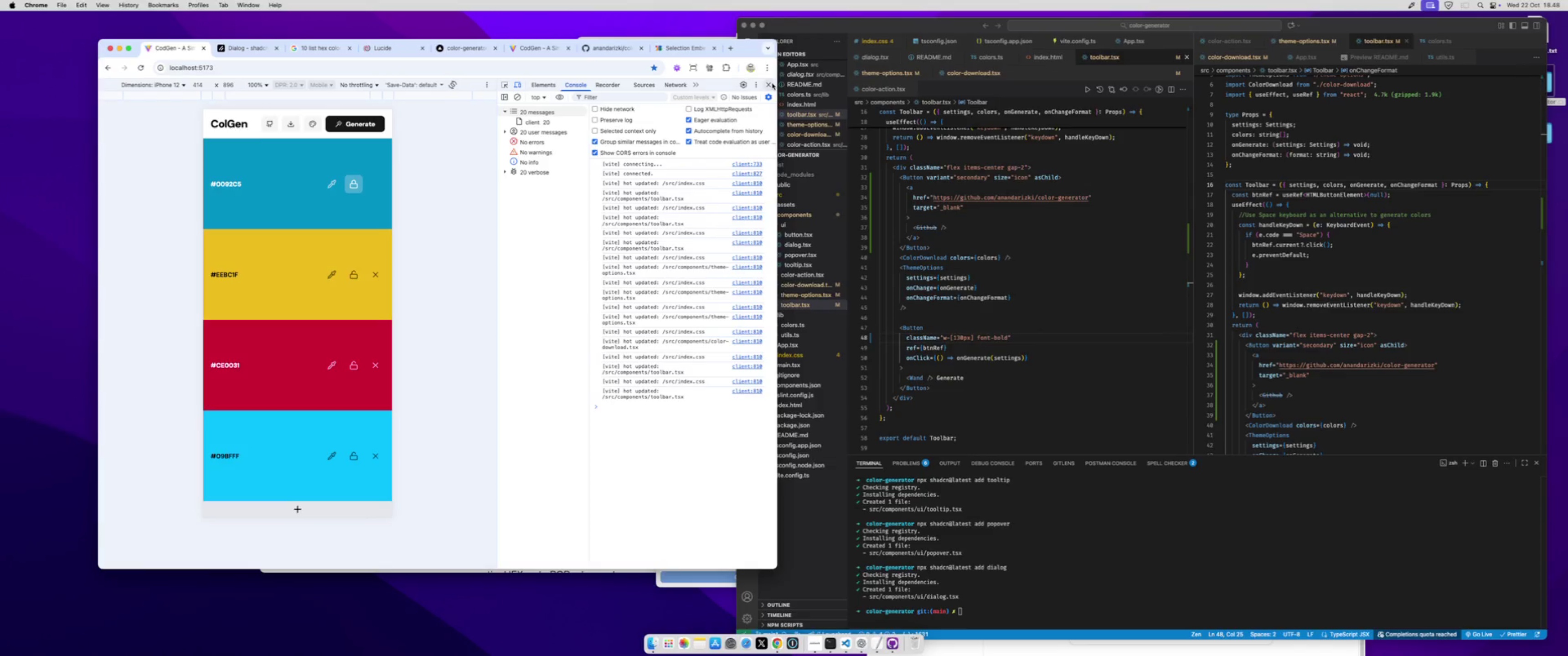 
left_click([772, 83])
 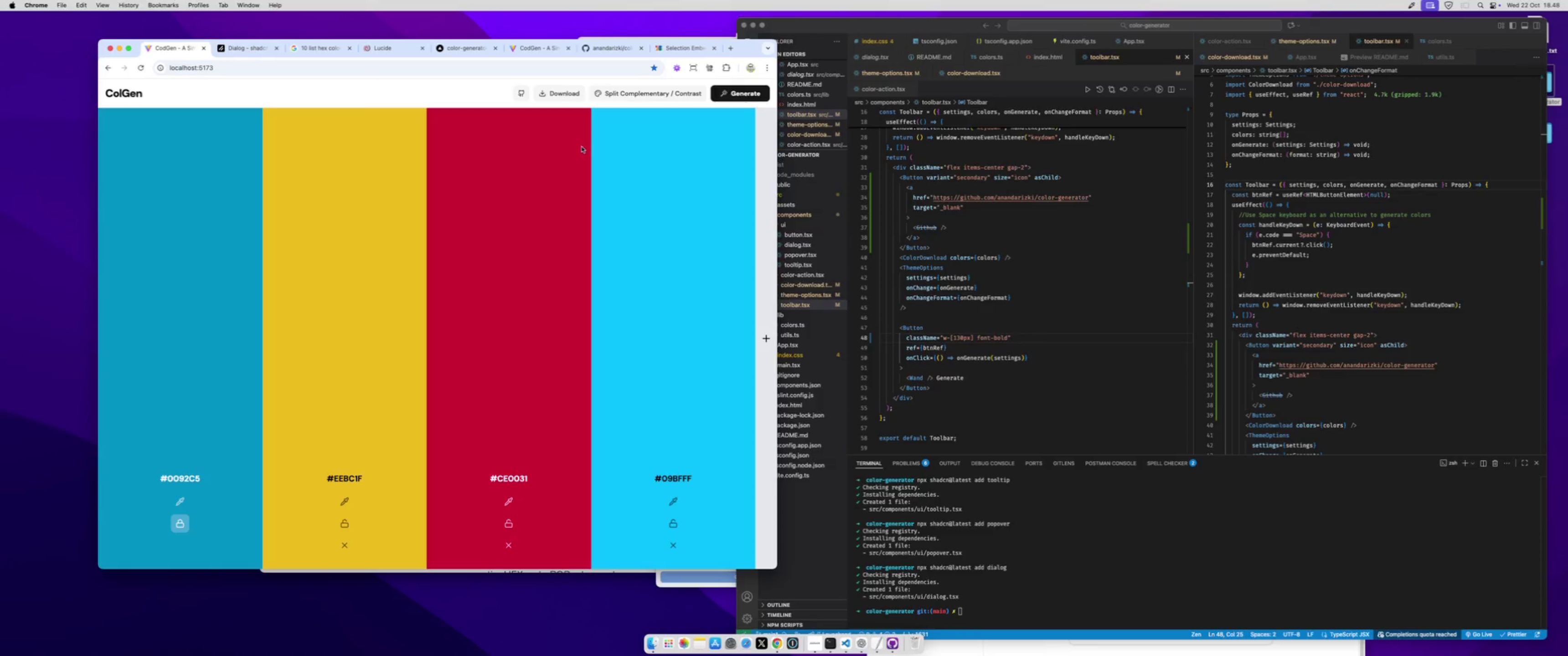 
left_click([581, 147])
 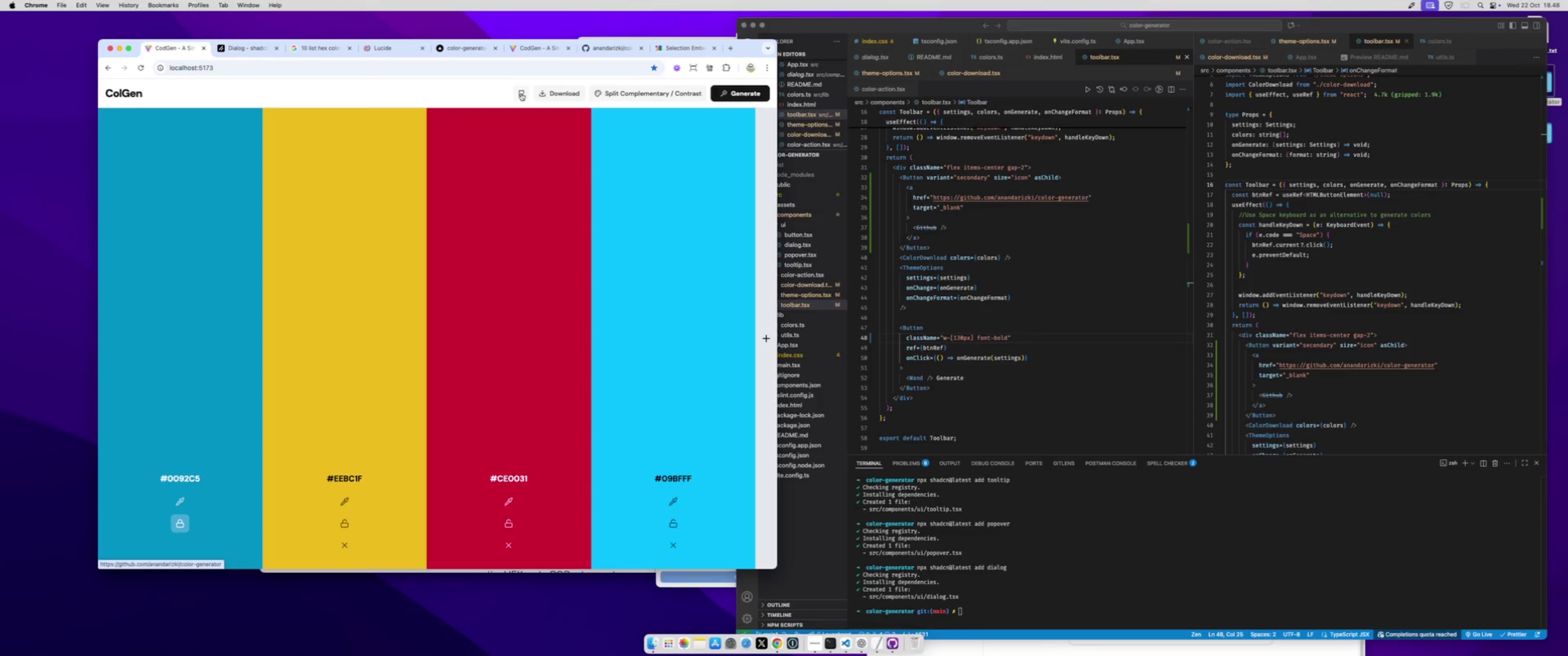 
left_click([521, 93])
 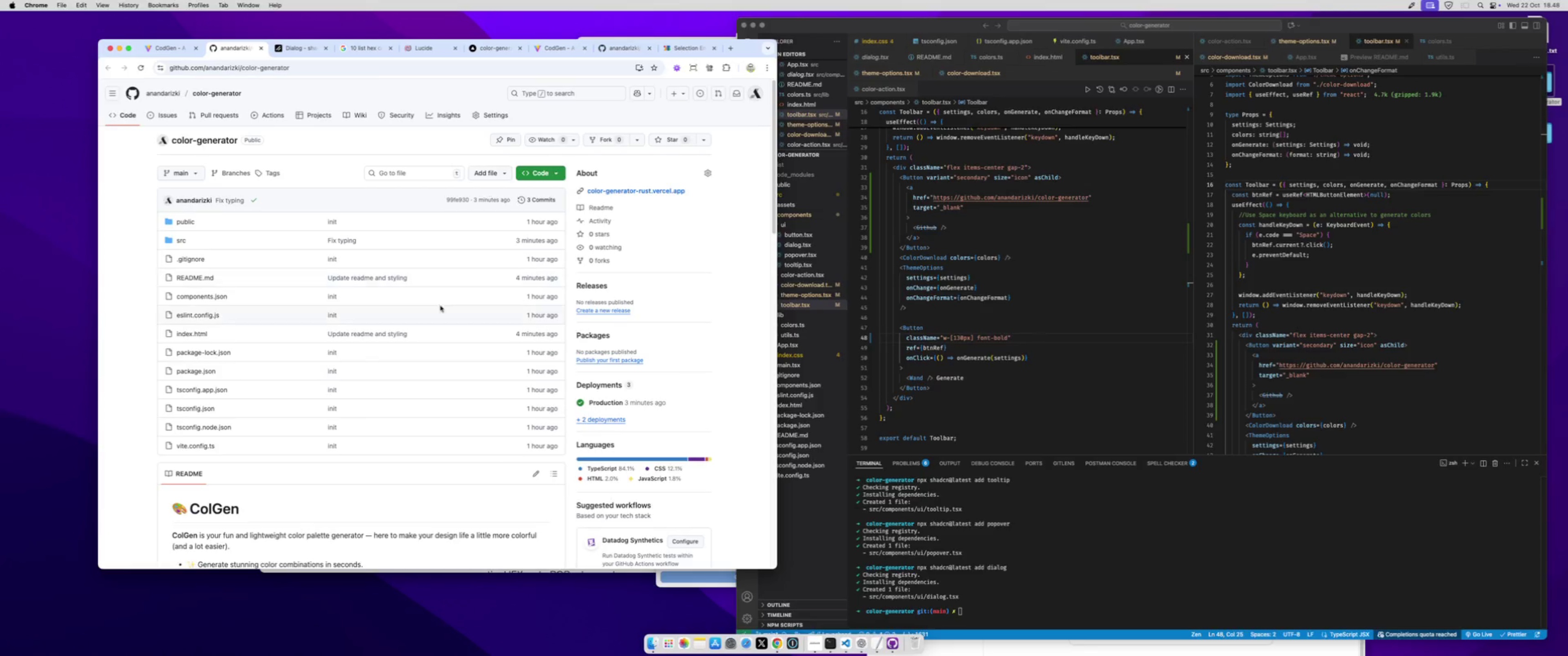 
scroll: coordinate [437, 338], scroll_direction: down, amount: 145.0
 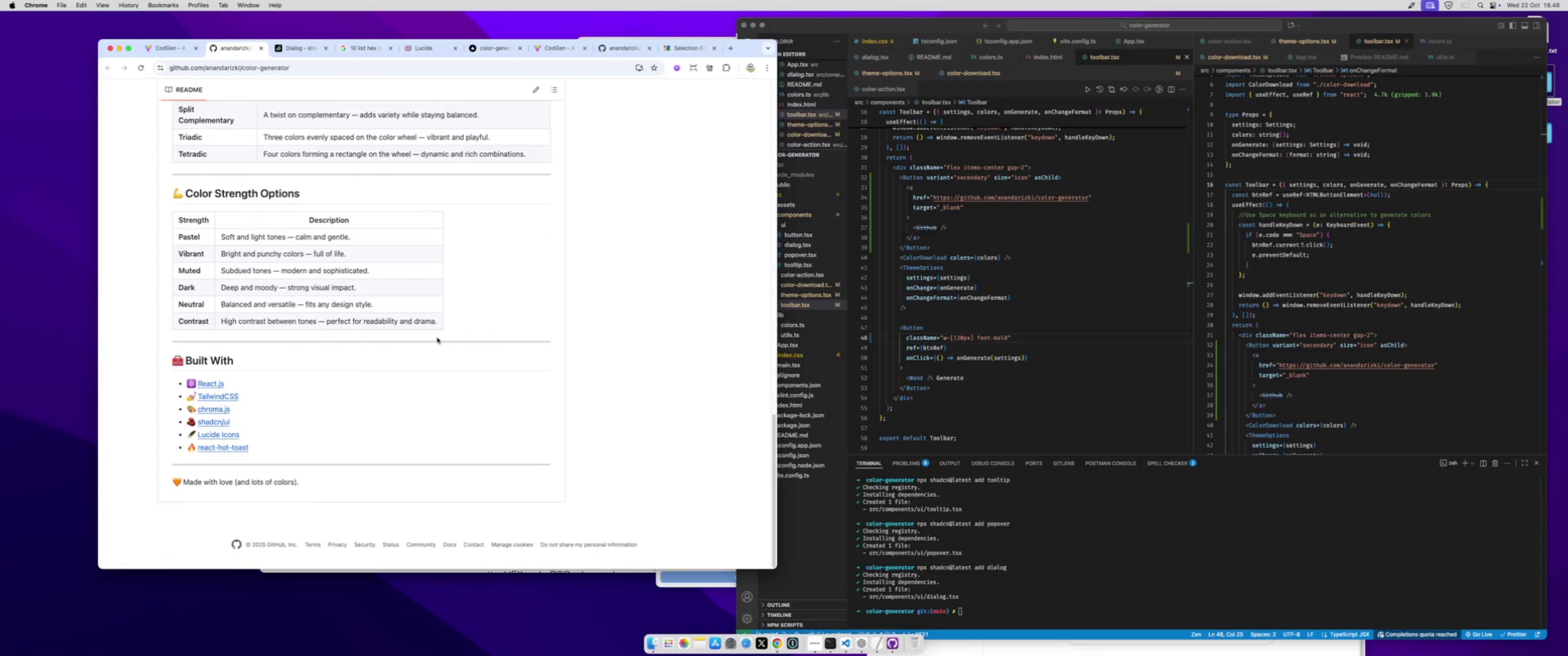 
scroll: coordinate [437, 338], scroll_direction: up, amount: 257.0
 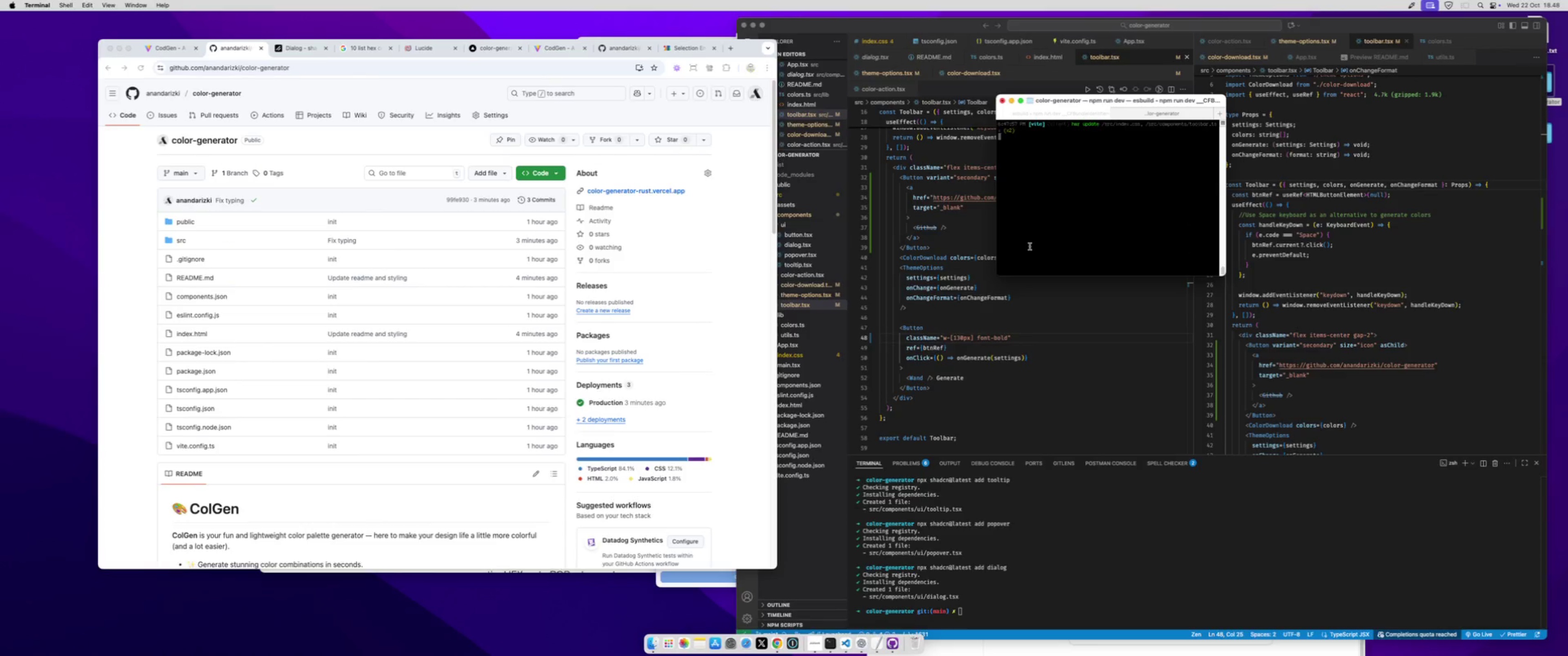 
left_click([1063, 182])
 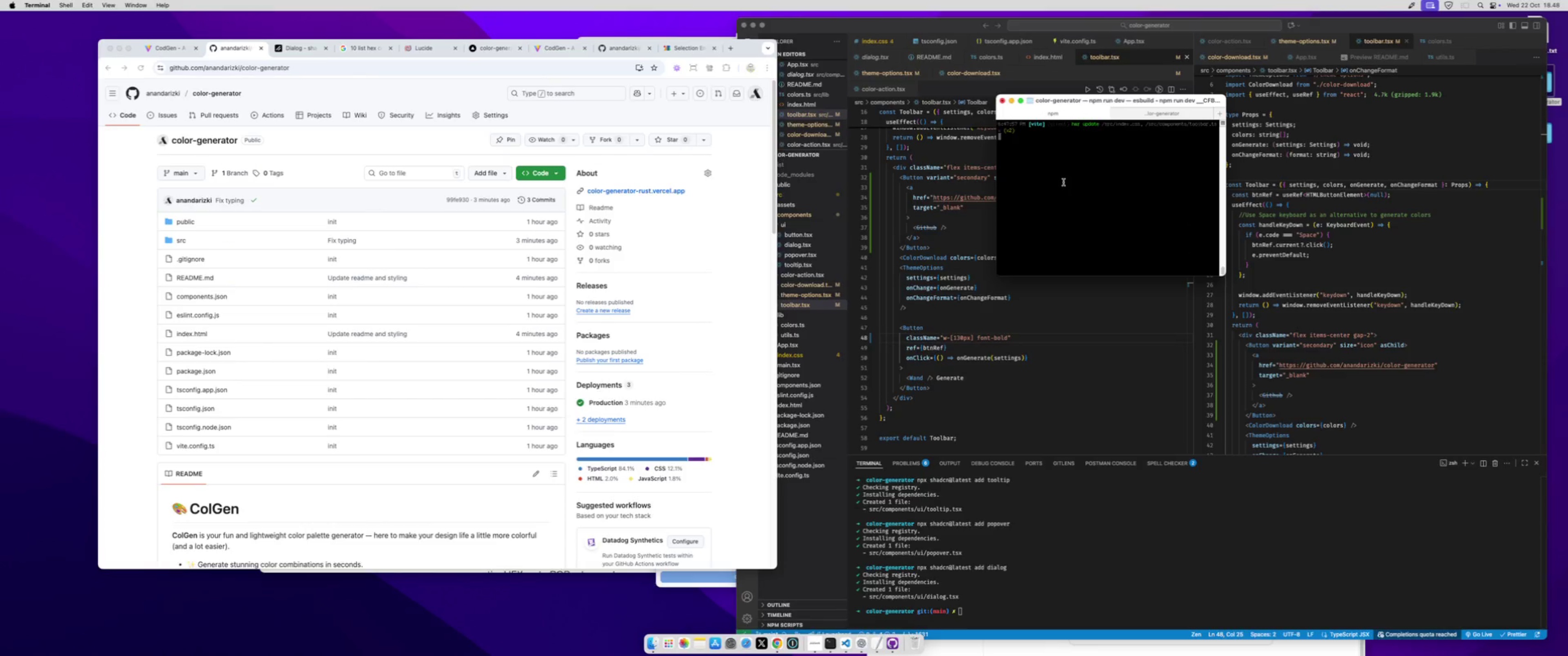 
key(Control+C)
 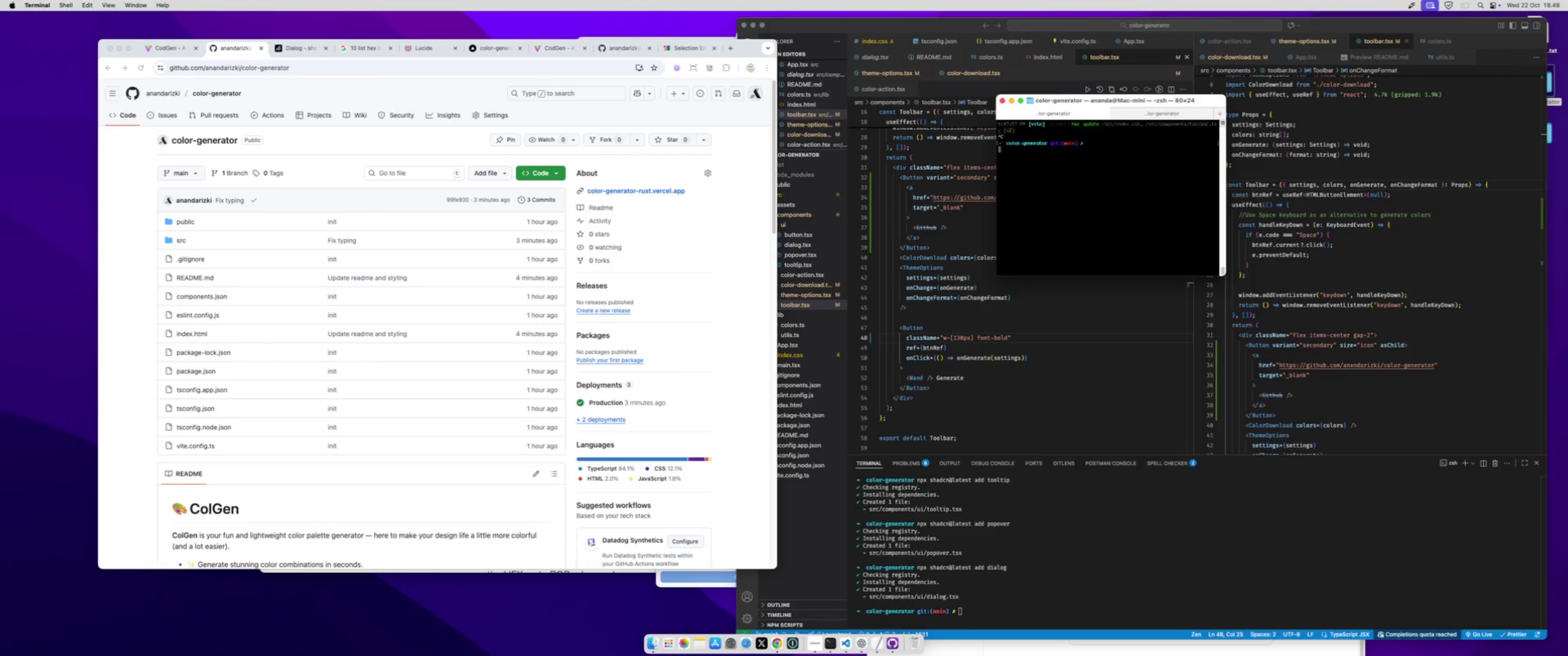 
key(Control+C)
 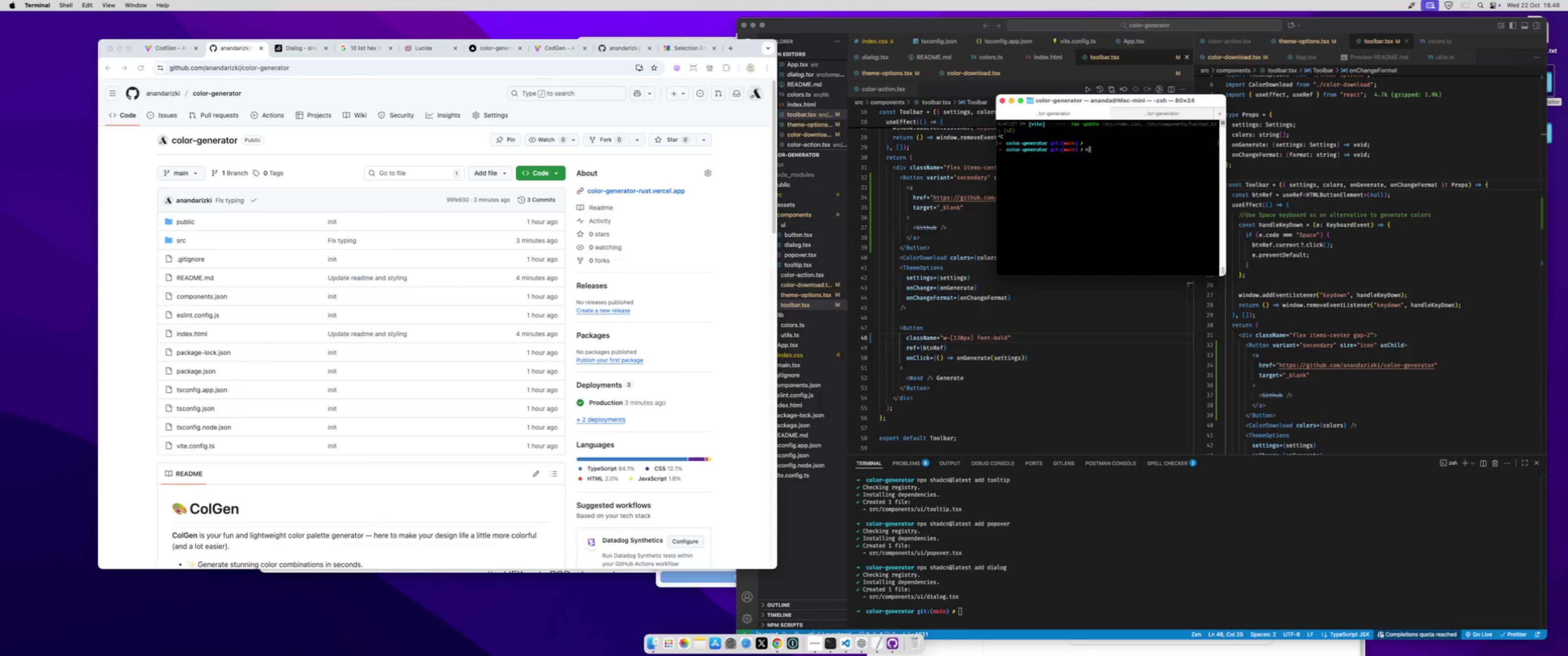 
type(npm run build)
 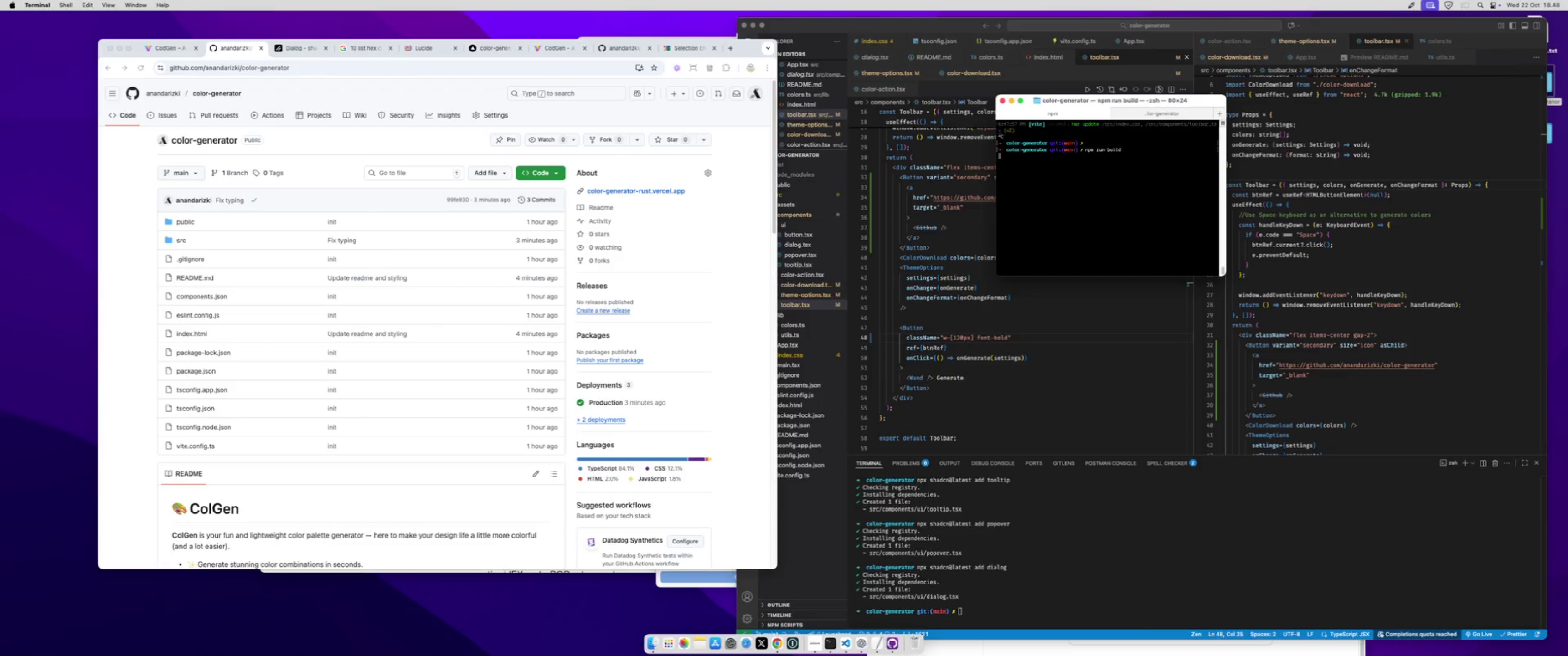 
key(Enter)
 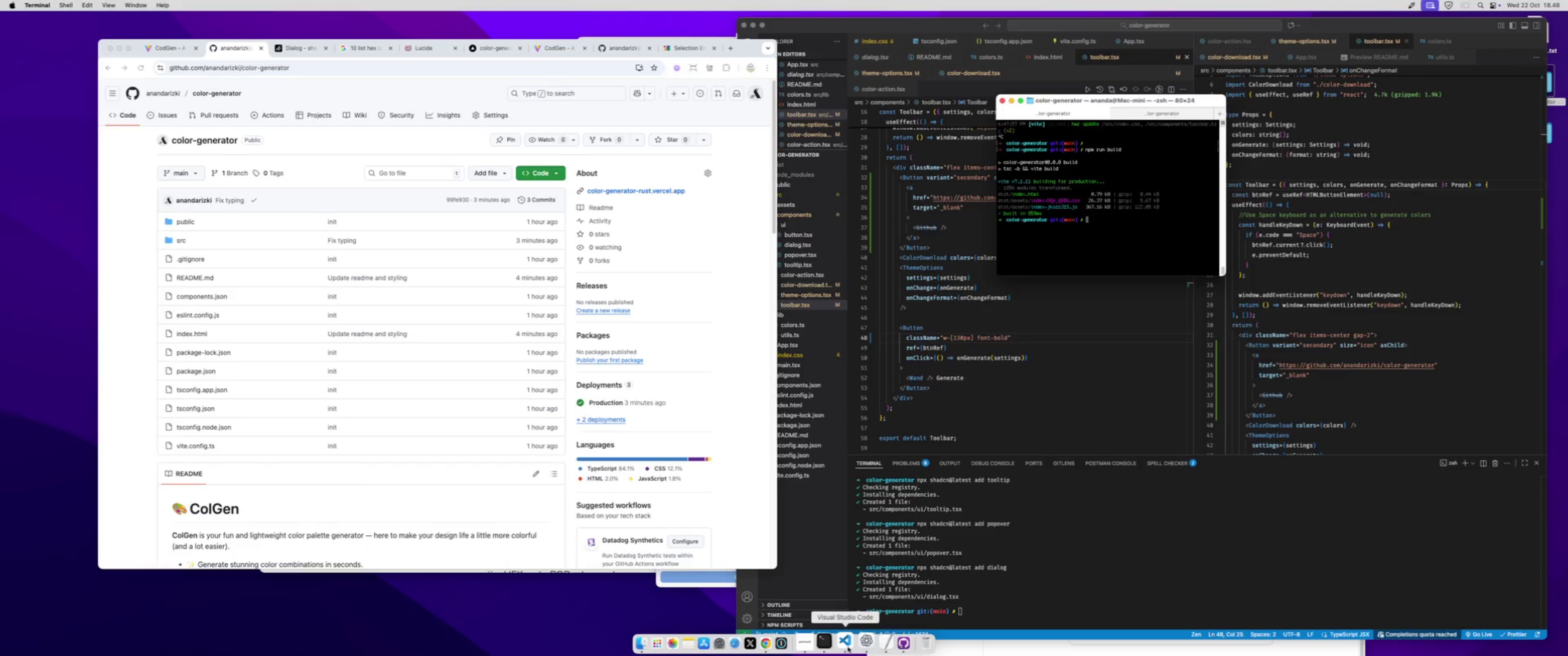 
left_click([891, 637])
 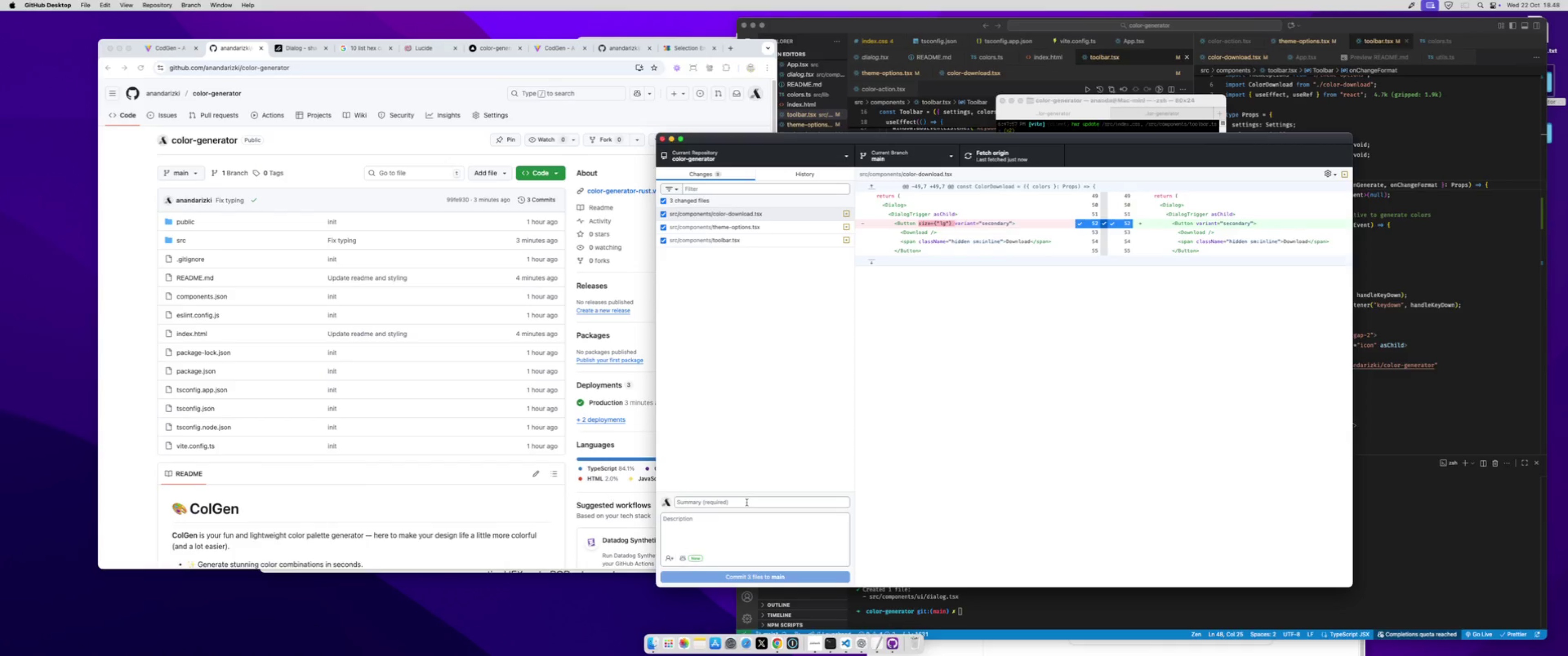 
left_click([746, 502])
 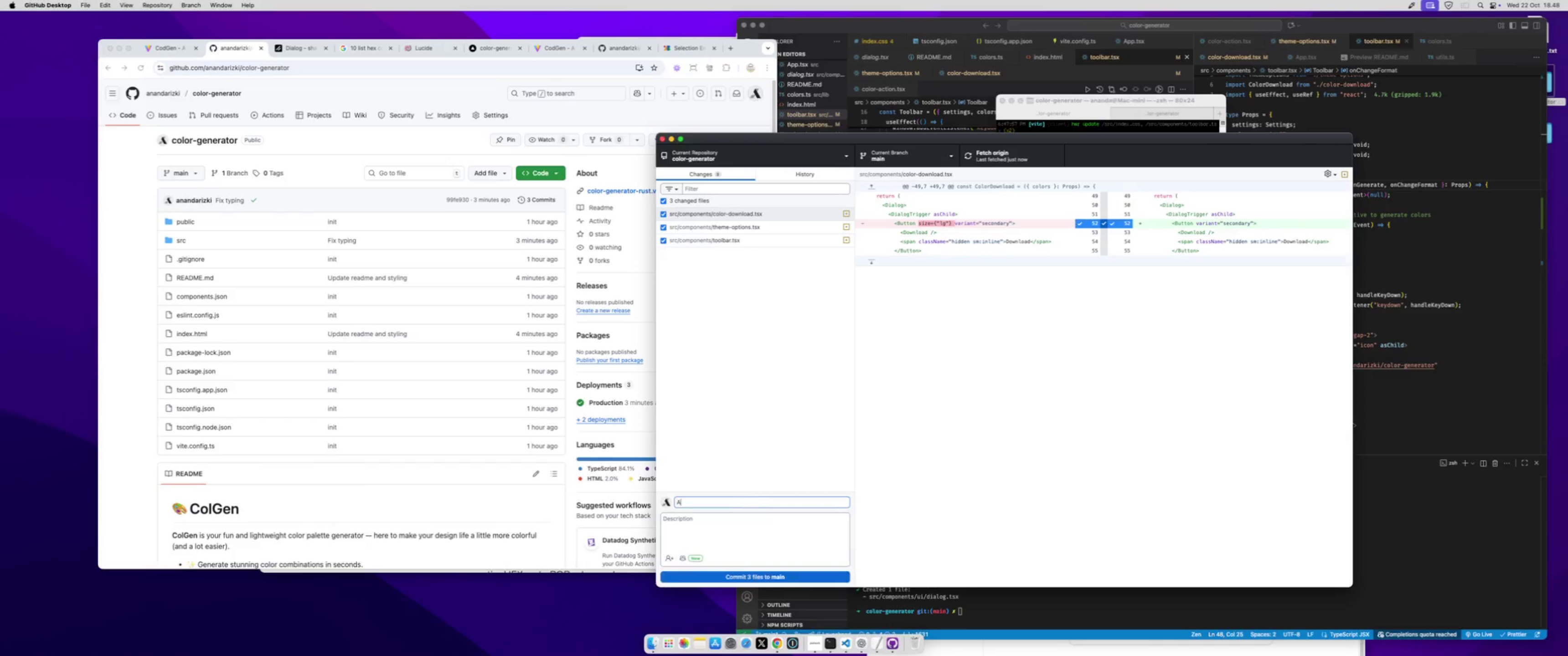 
type(Add gith)
key(Backspace)
type( link for dicume)
key(Backspace)
key(Backspace)
key(Backspace)
key(Backspace)
key(Backspace)
type(om)
key(Backspace)
type(cumentaiton)
key(Backspace)
key(Backspace)
key(Backspace)
key(Backspace)
type(tion)
 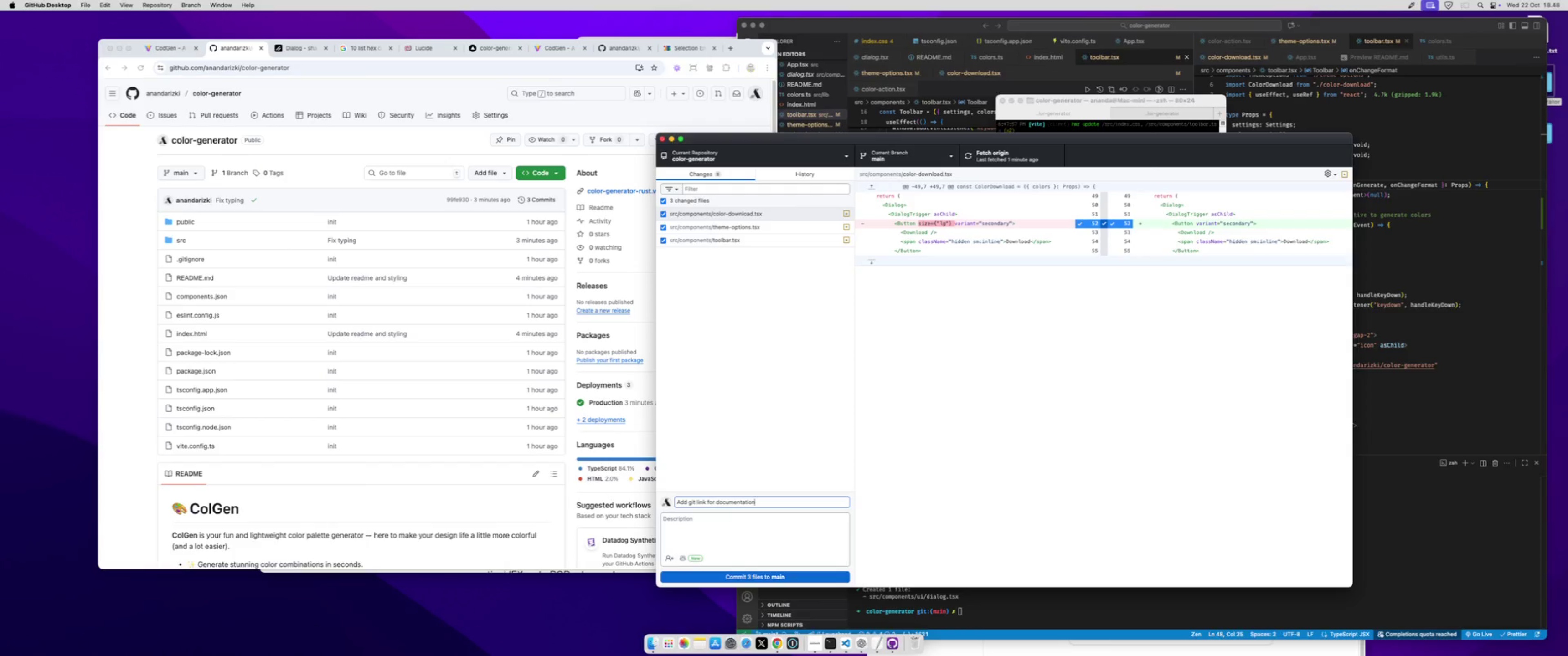 
key(Meta+Enter)
 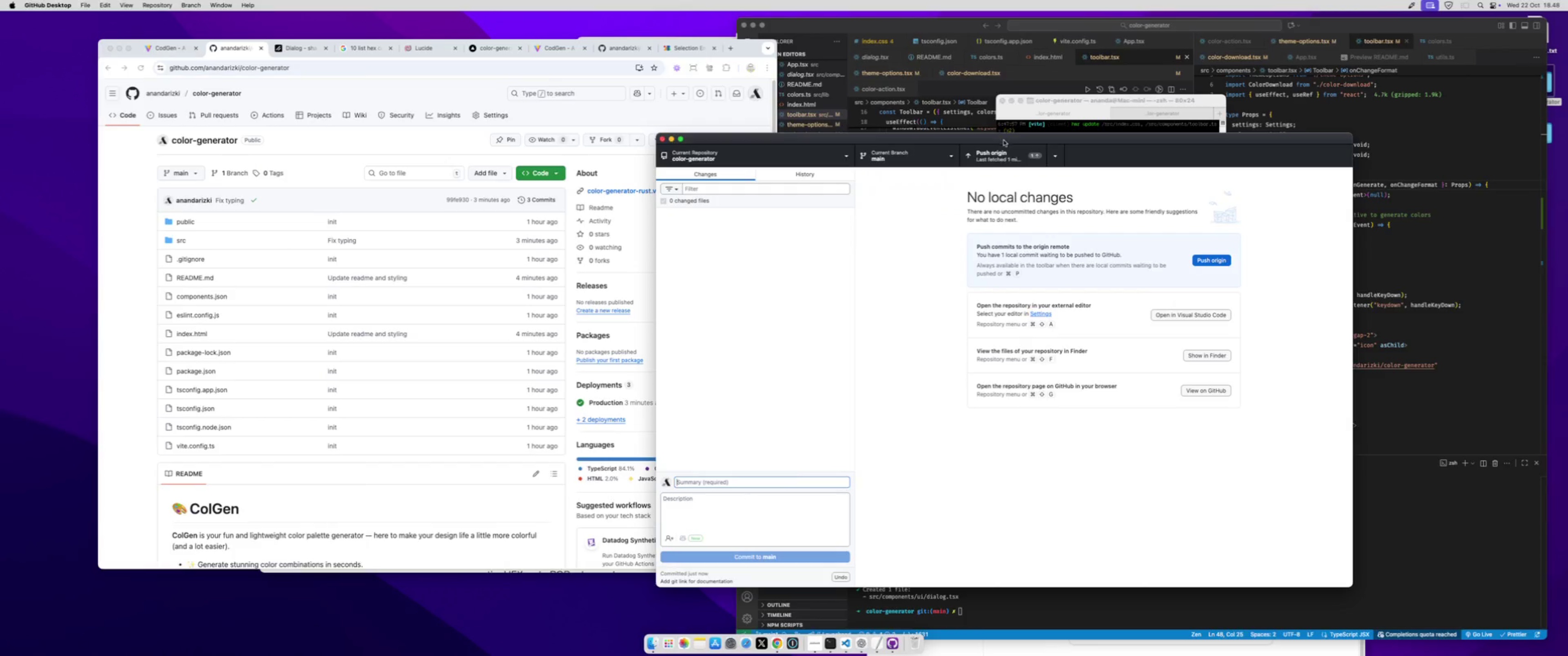 
left_click([996, 155])
 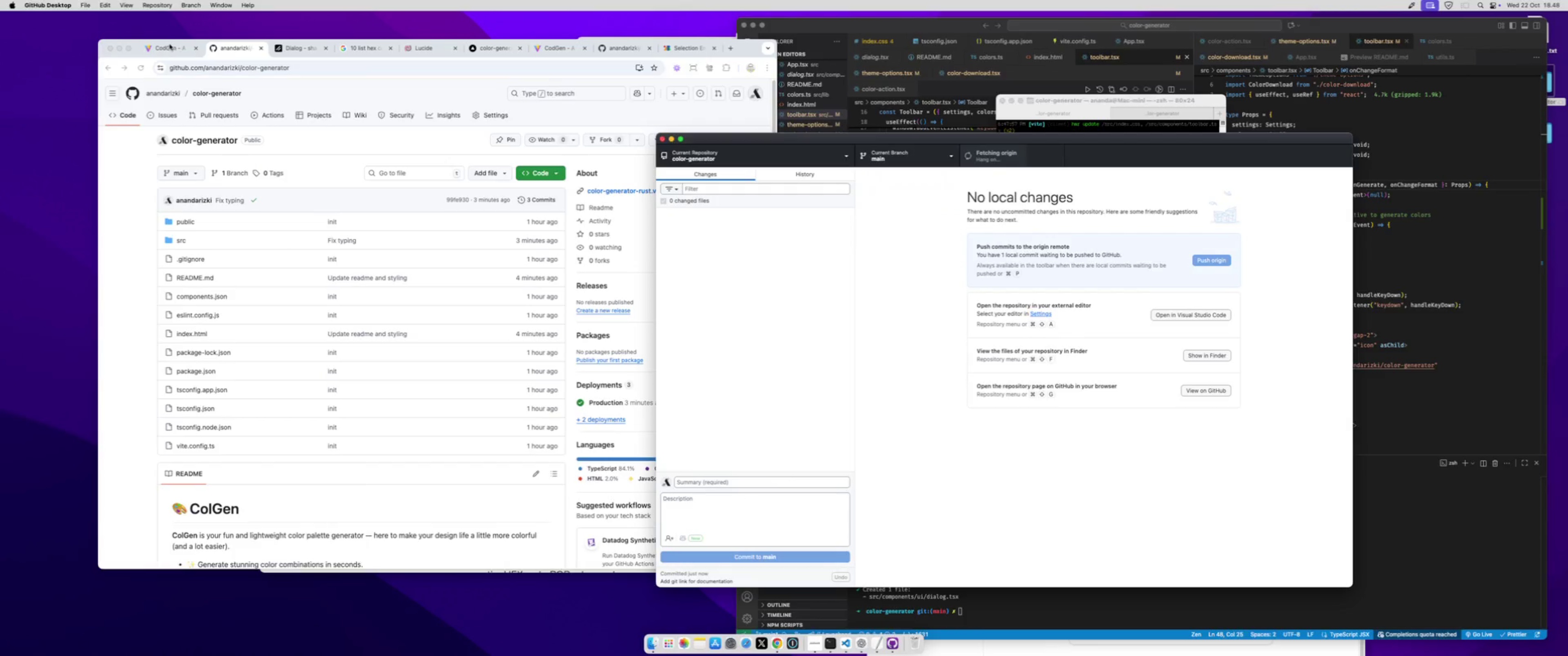 
left_click([170, 46])
 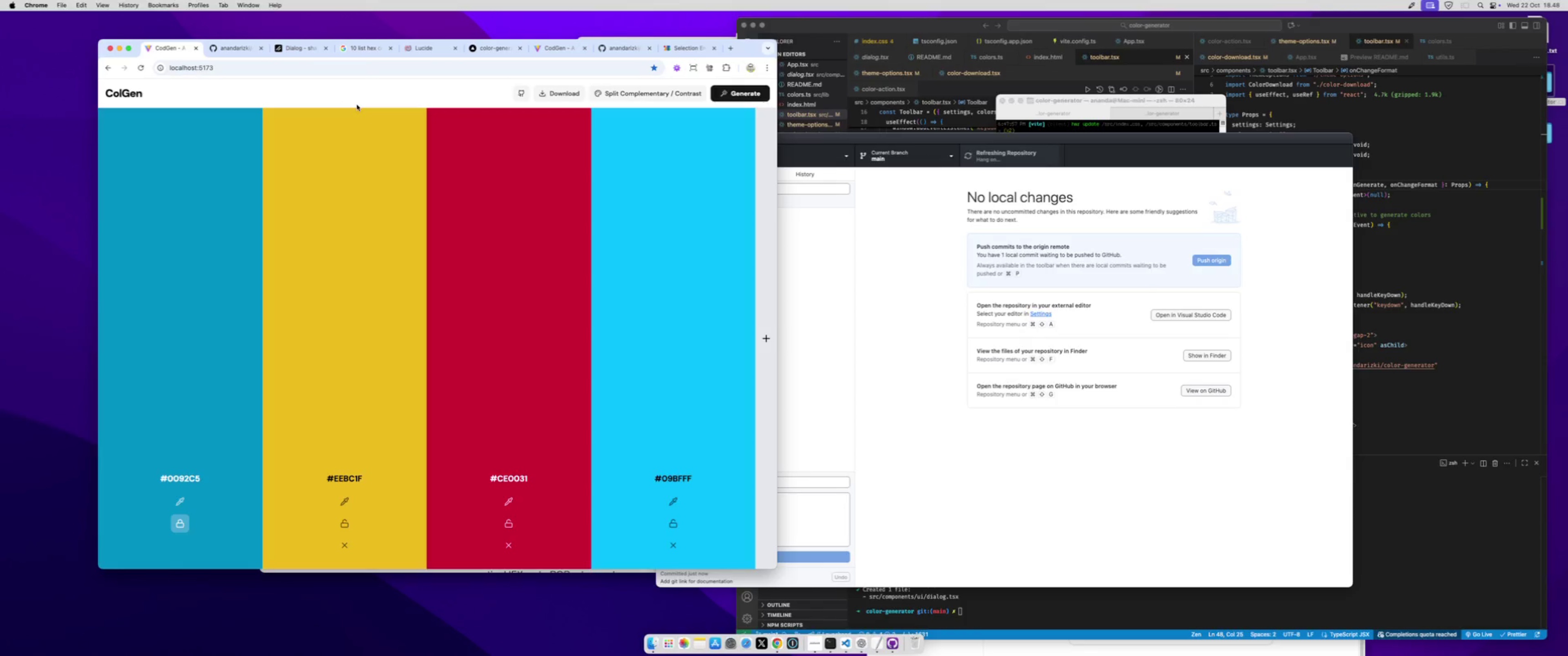 
left_click([357, 105])
 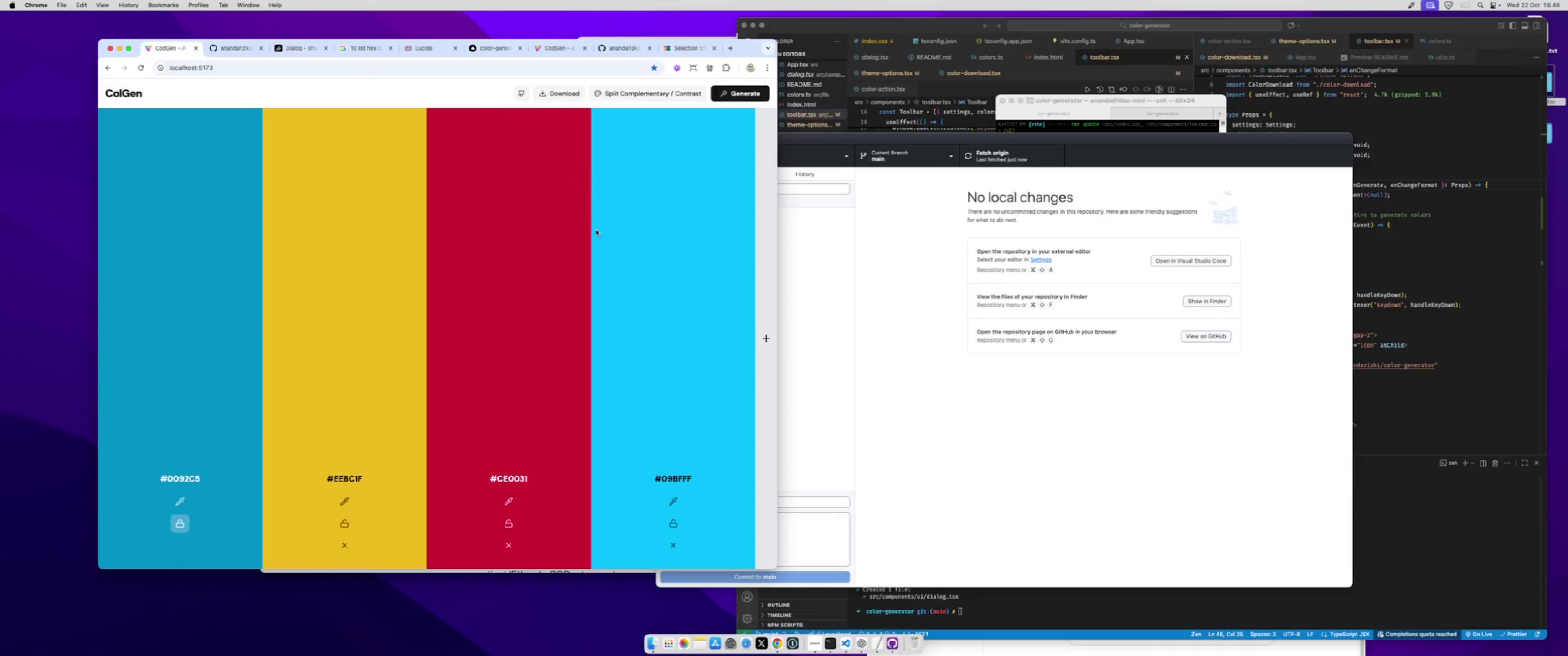 
scroll: coordinate [597, 327], scroll_direction: down, amount: 22.0
 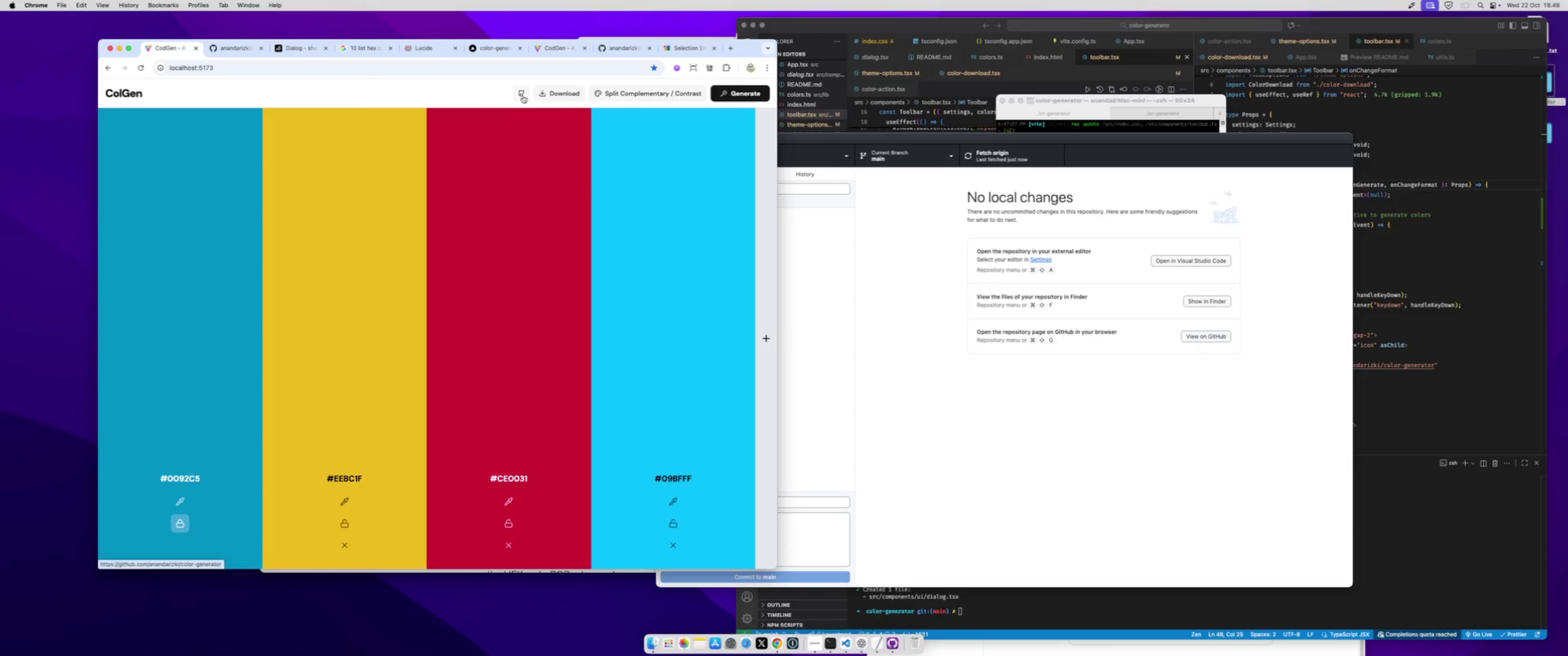 
left_click([523, 96])